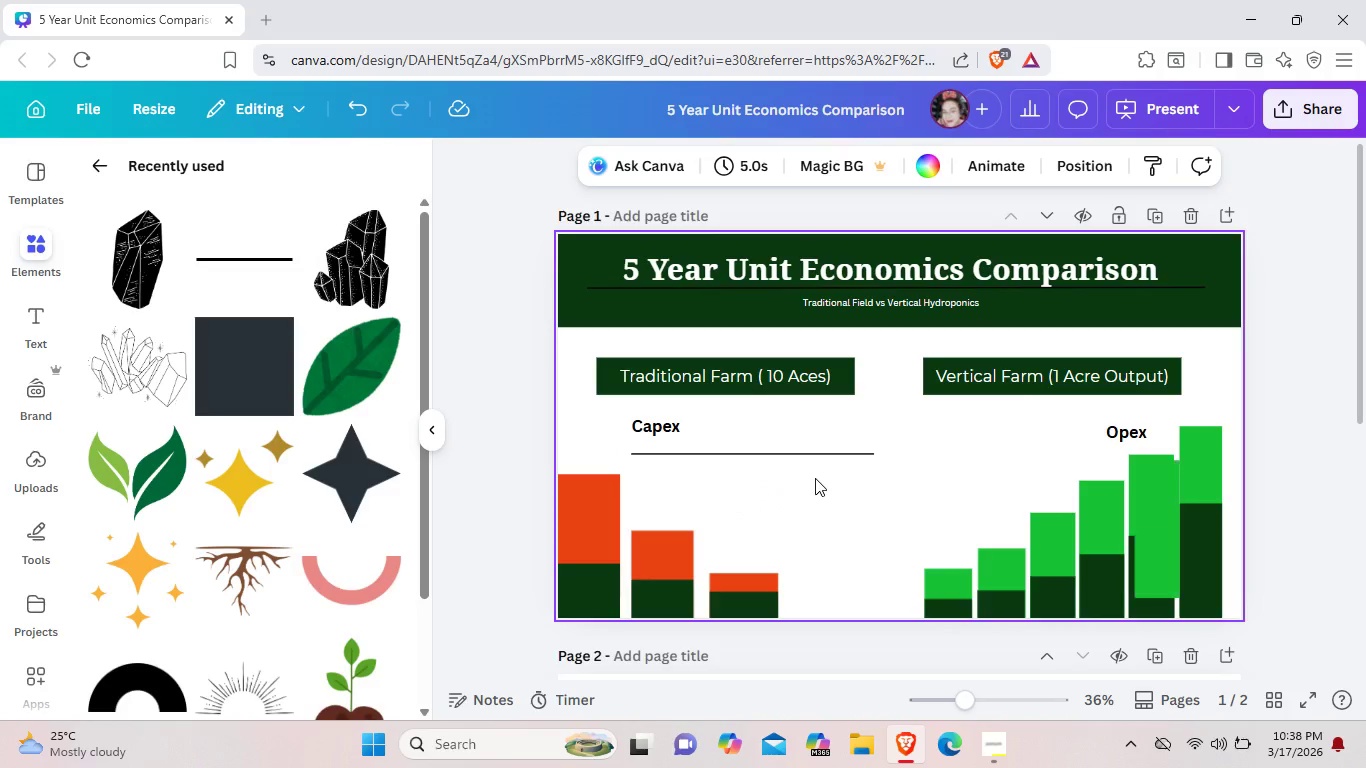 
key(Control+V)
 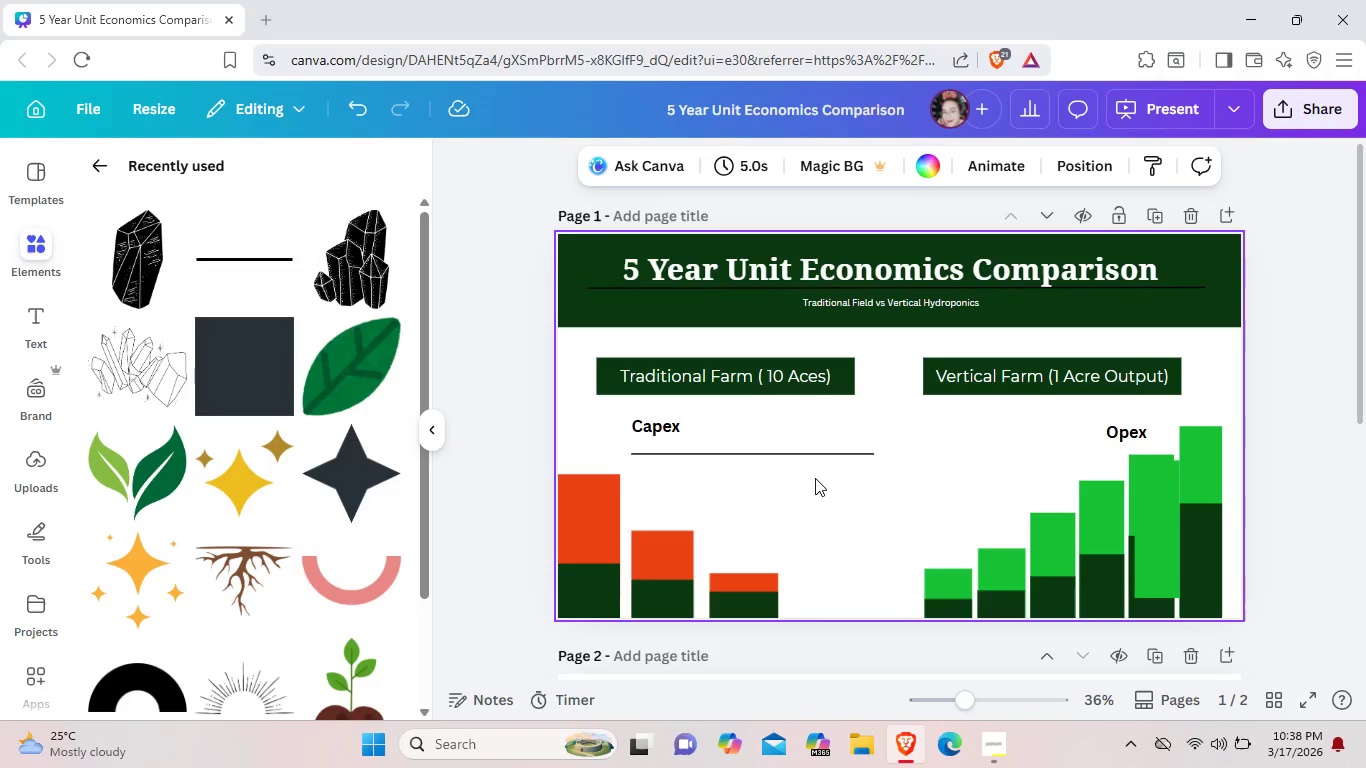 
left_click([815, 478])
 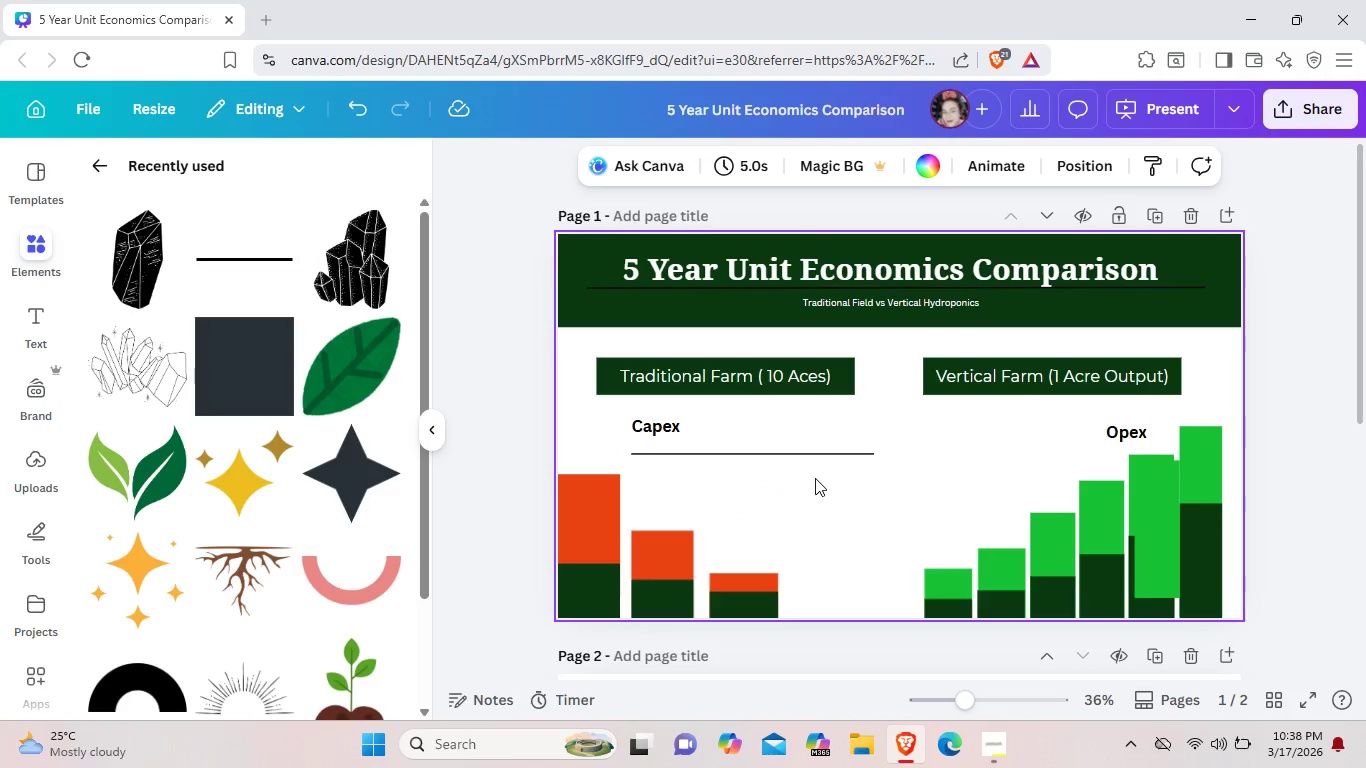 
key(Control+Z)
 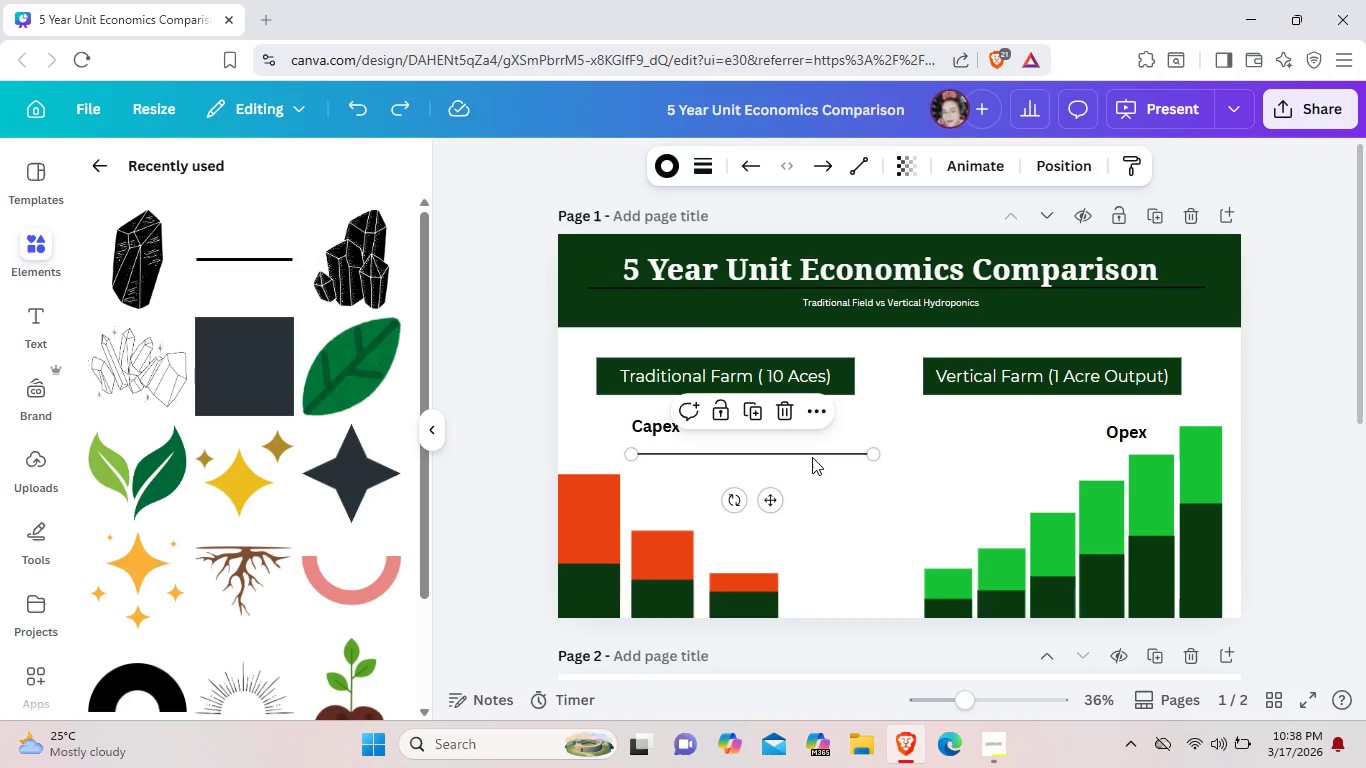 
left_click([812, 457])
 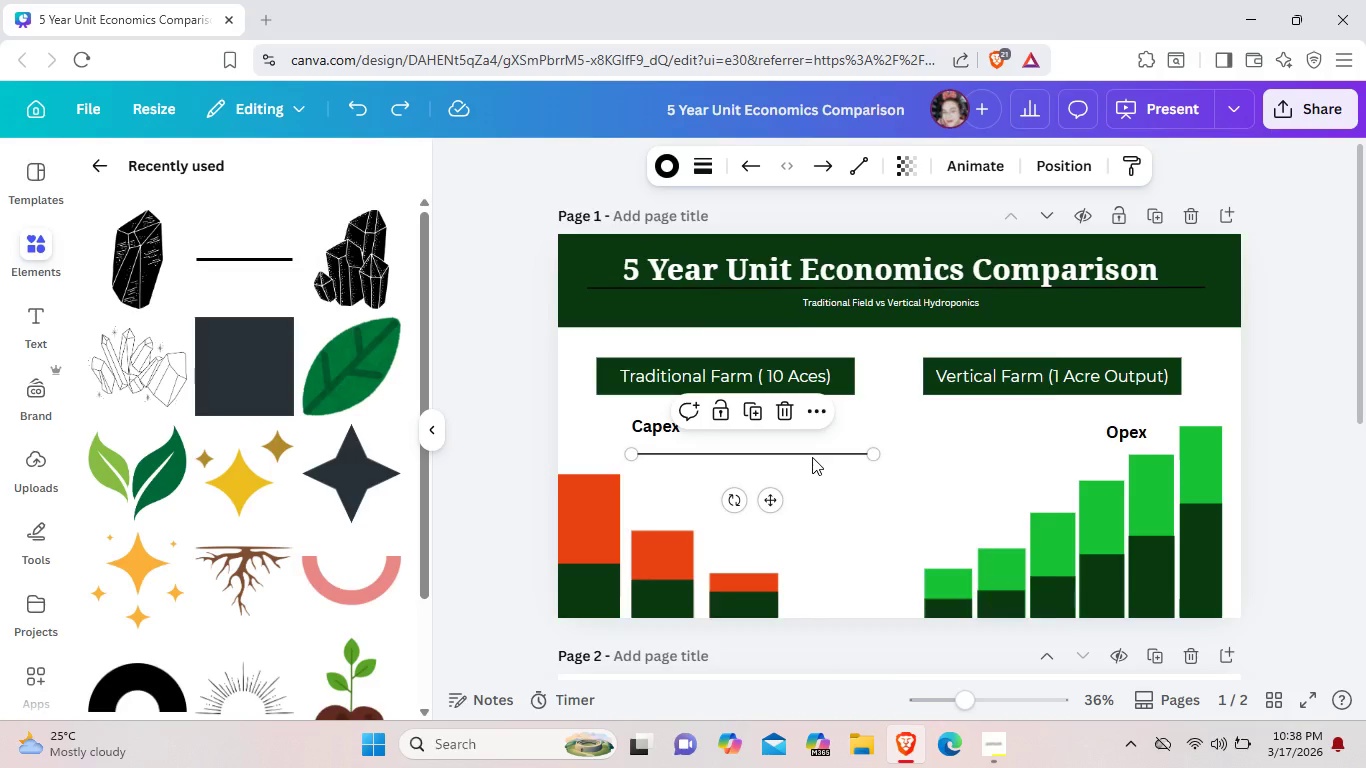 
right_click([812, 457])
 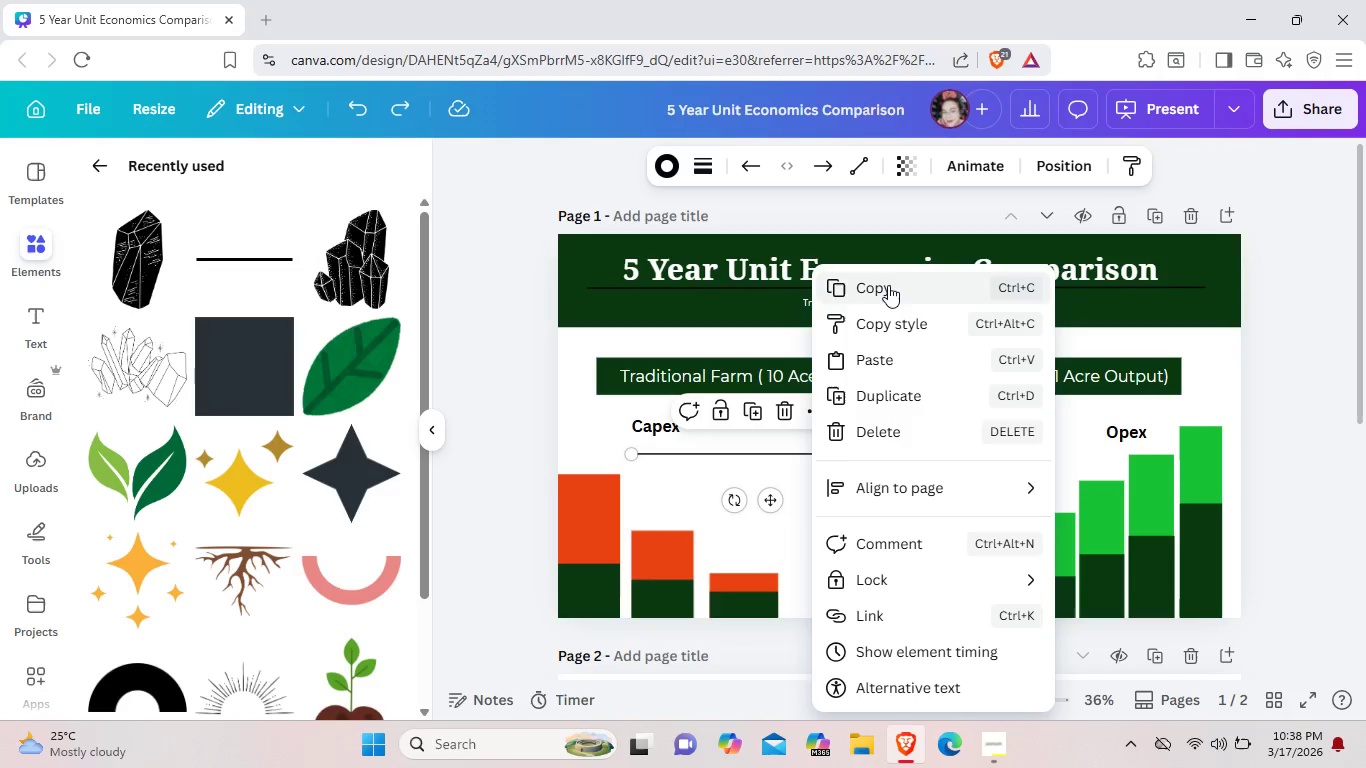 
left_click([888, 286])
 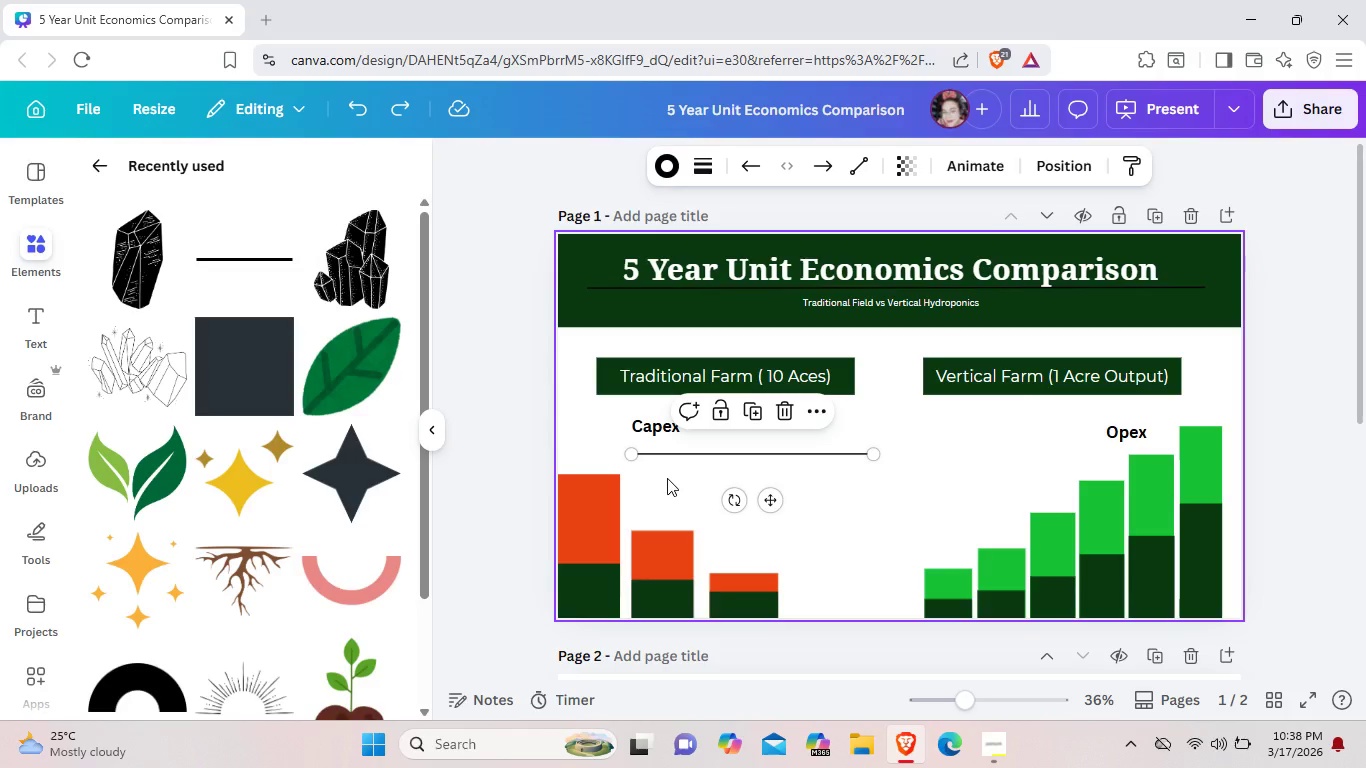 
left_click([667, 478])
 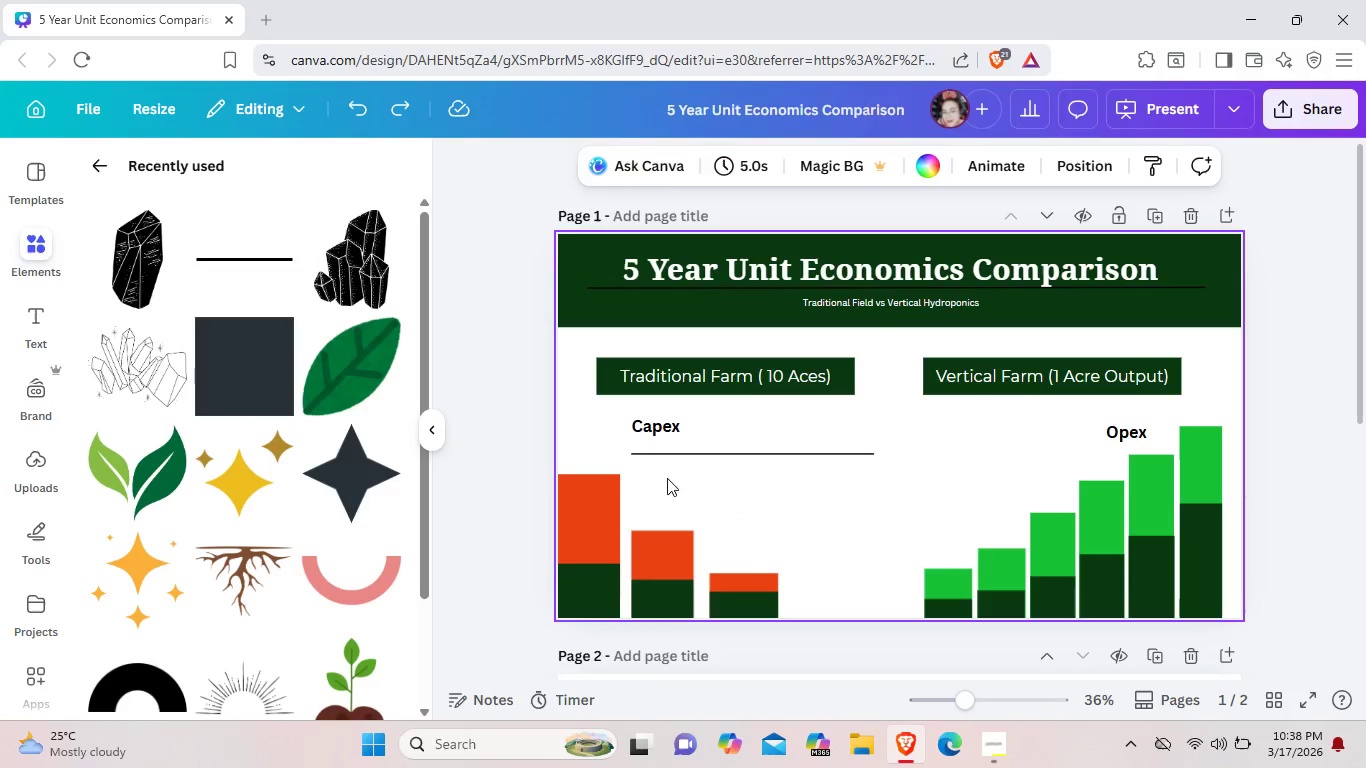 
key(Control+ControlLeft)
 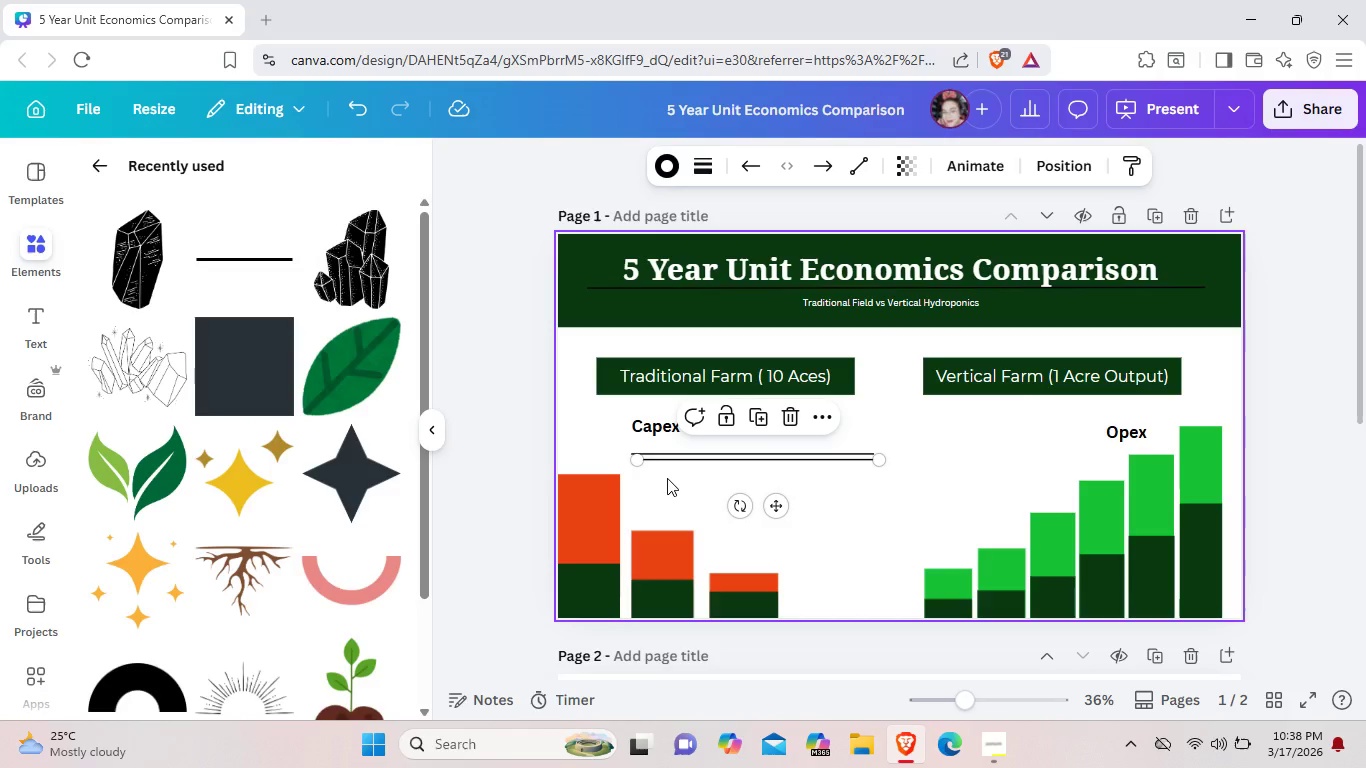 
key(Control+V)
 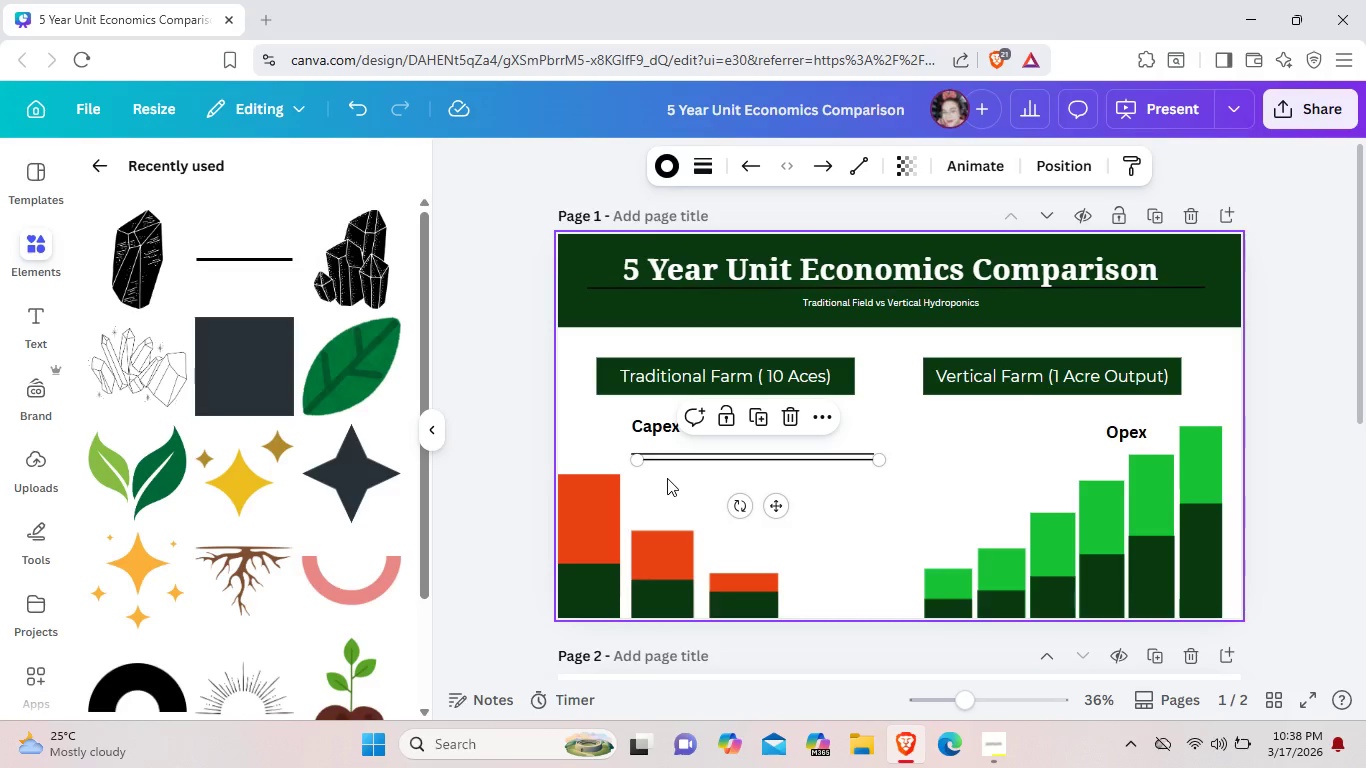 
key(Control+V)
 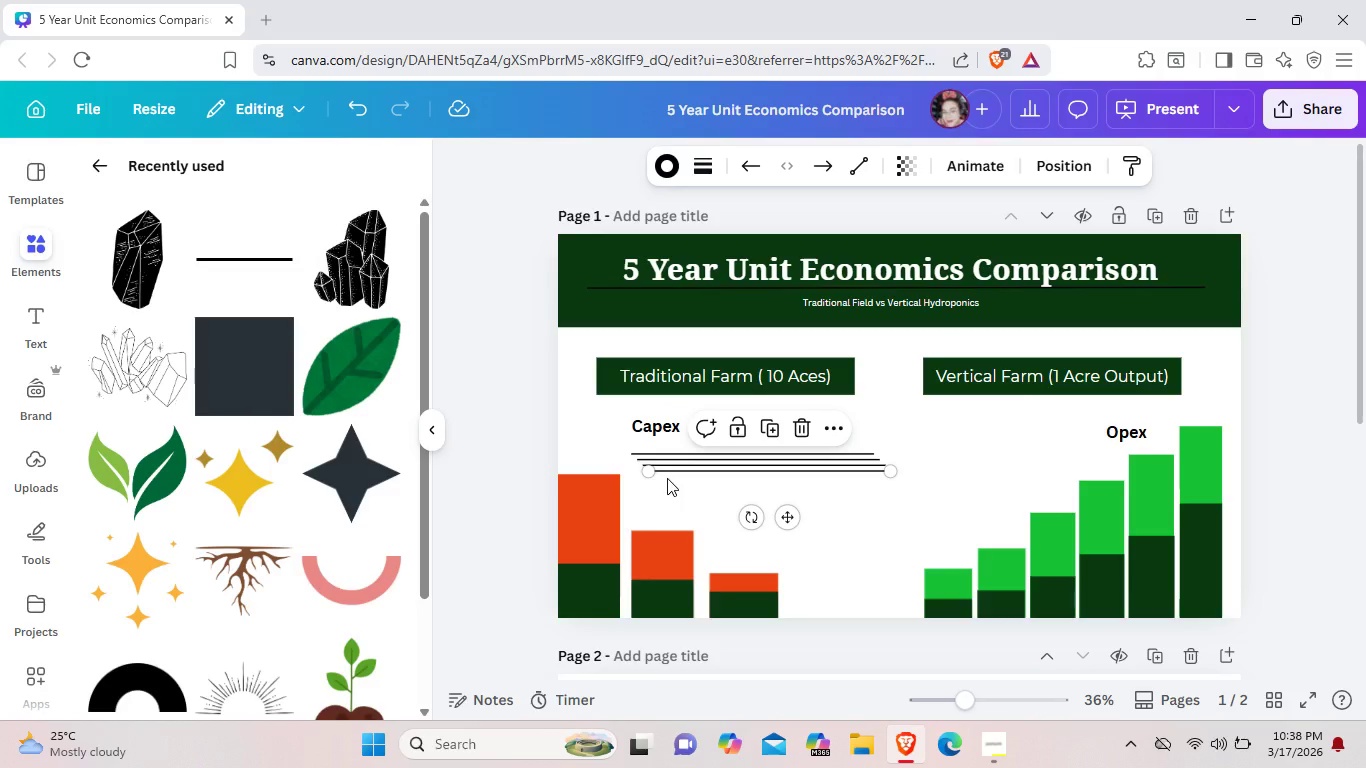 
key(Control+V)
 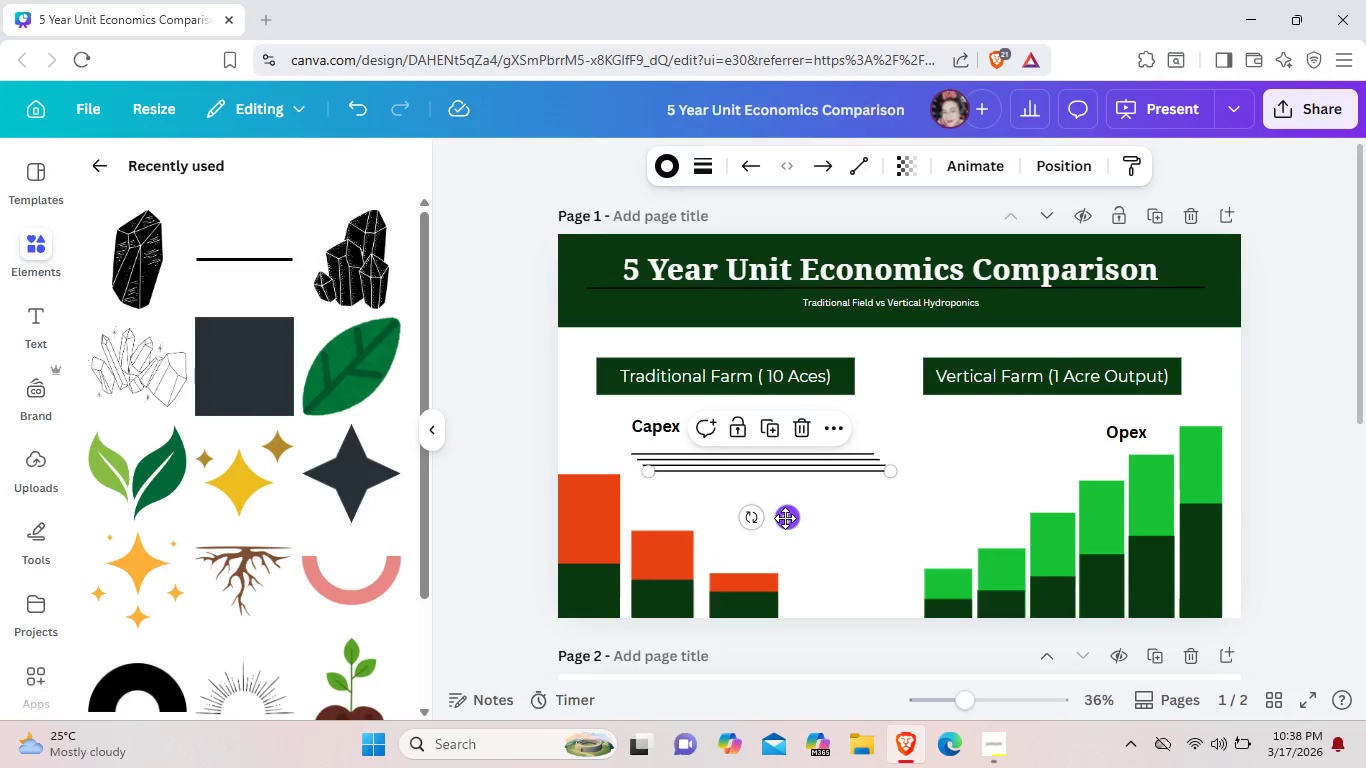 
left_click_drag(start_coordinate=[785, 518], to_coordinate=[758, 530])
 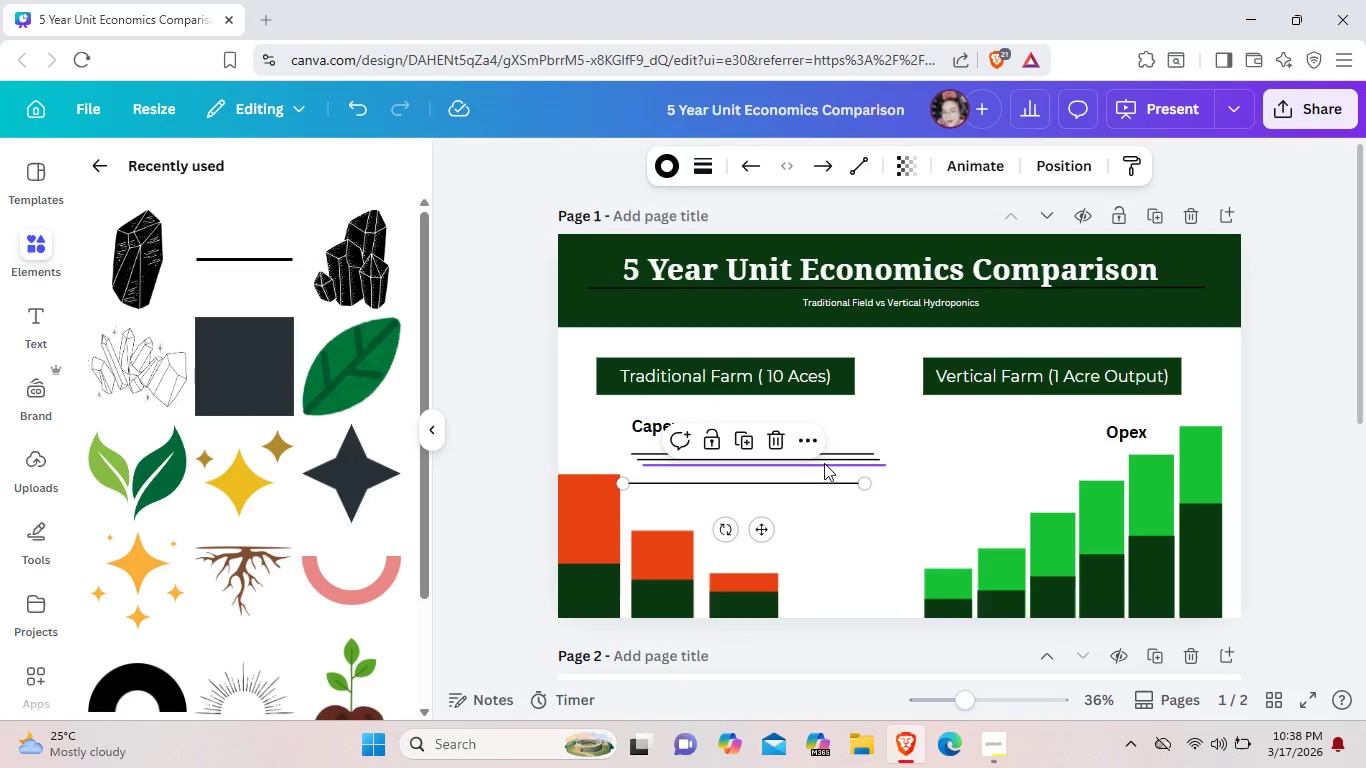 
left_click([838, 456])
 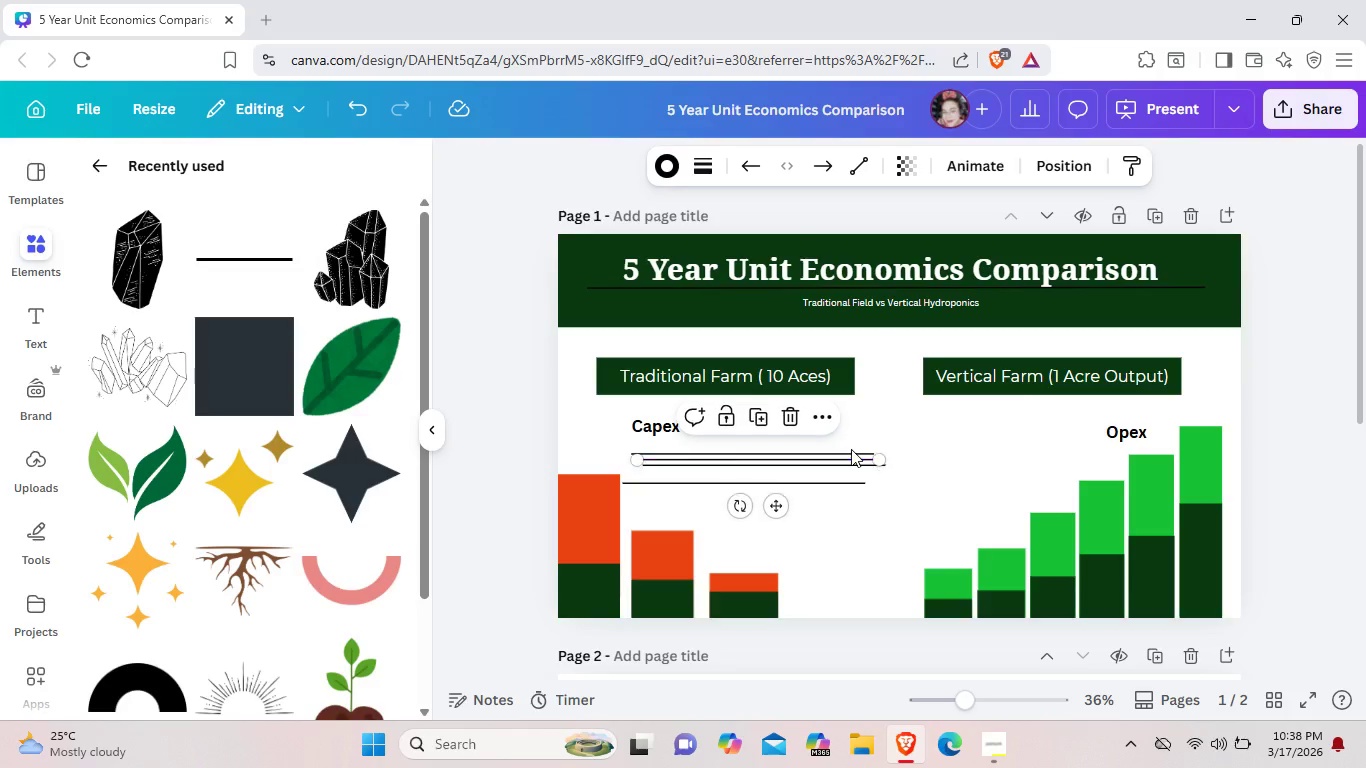 
left_click([851, 449])
 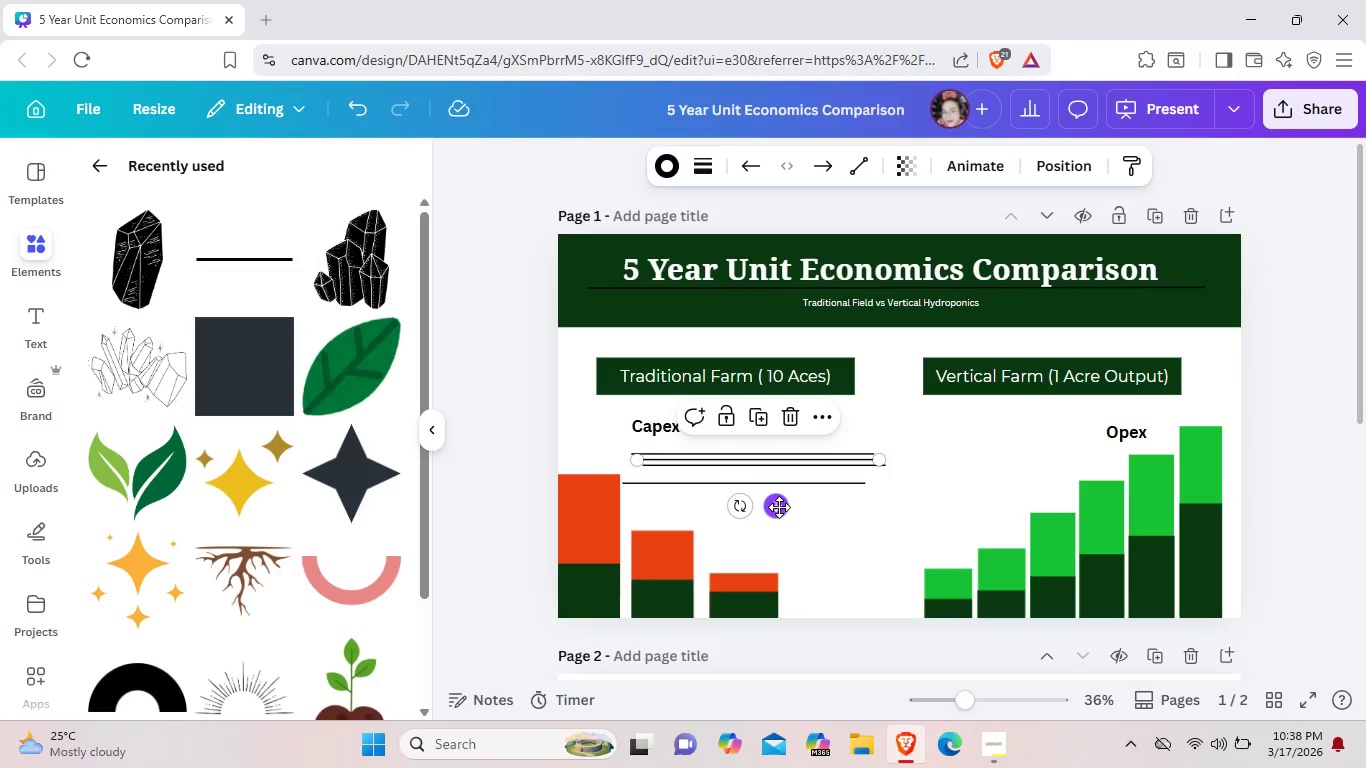 
left_click_drag(start_coordinate=[779, 507], to_coordinate=[772, 492])
 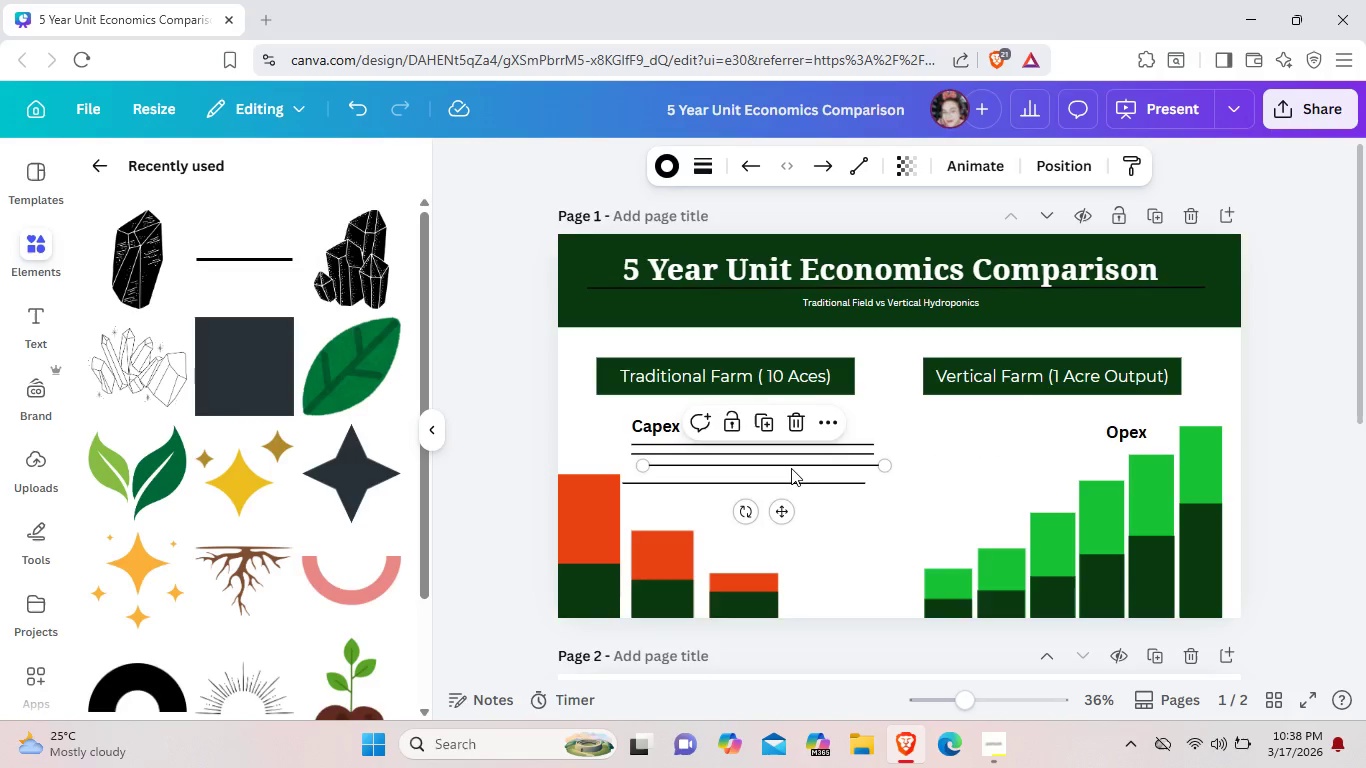 
left_click_drag(start_coordinate=[791, 468], to_coordinate=[785, 468])
 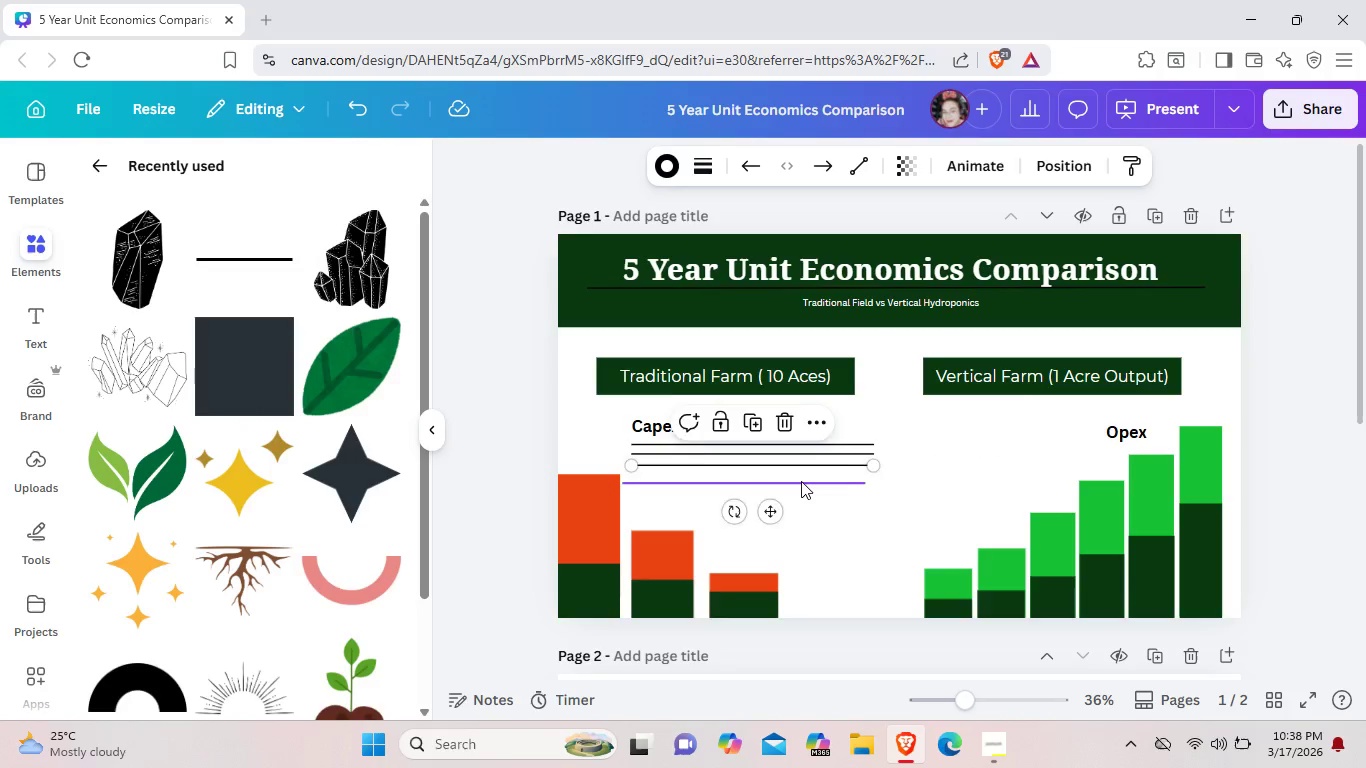 
left_click([801, 481])
 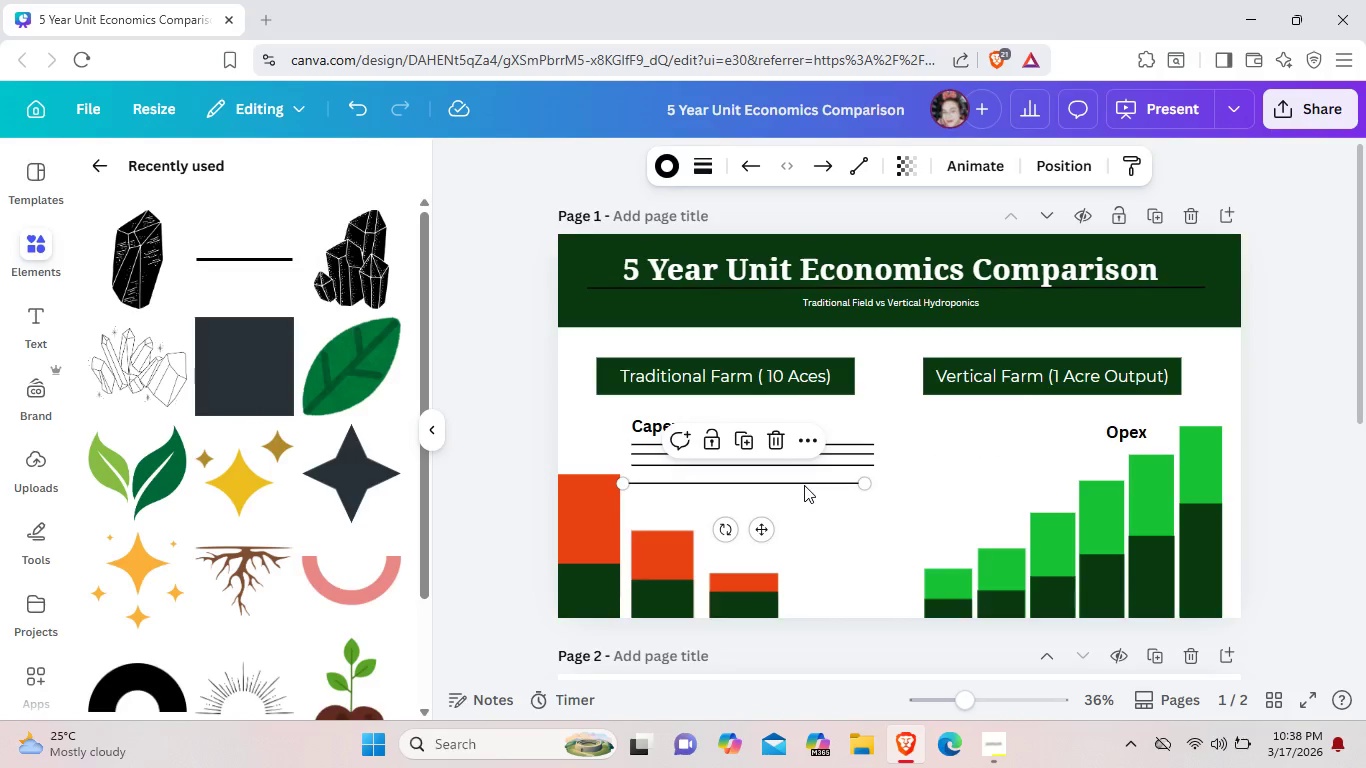 
left_click_drag(start_coordinate=[801, 481], to_coordinate=[815, 522])
 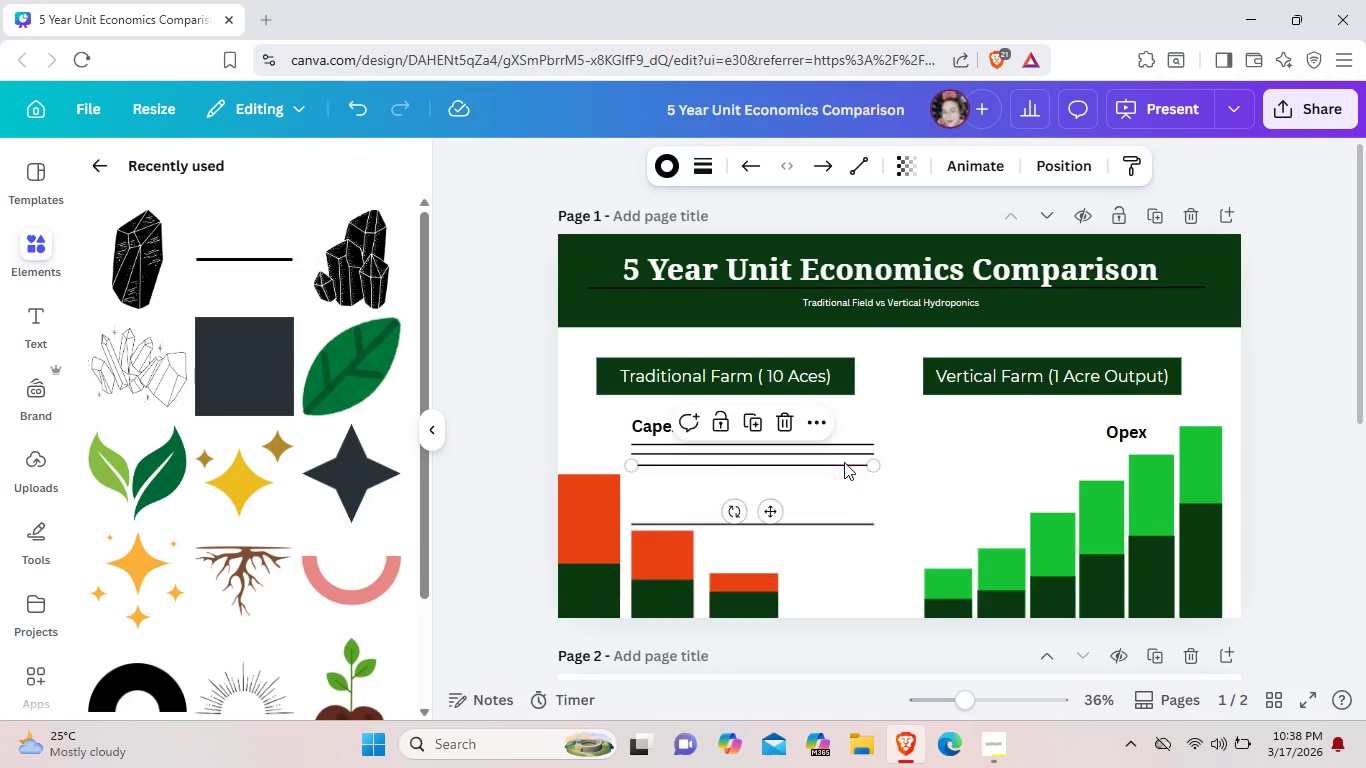 
left_click_drag(start_coordinate=[844, 462], to_coordinate=[840, 497])
 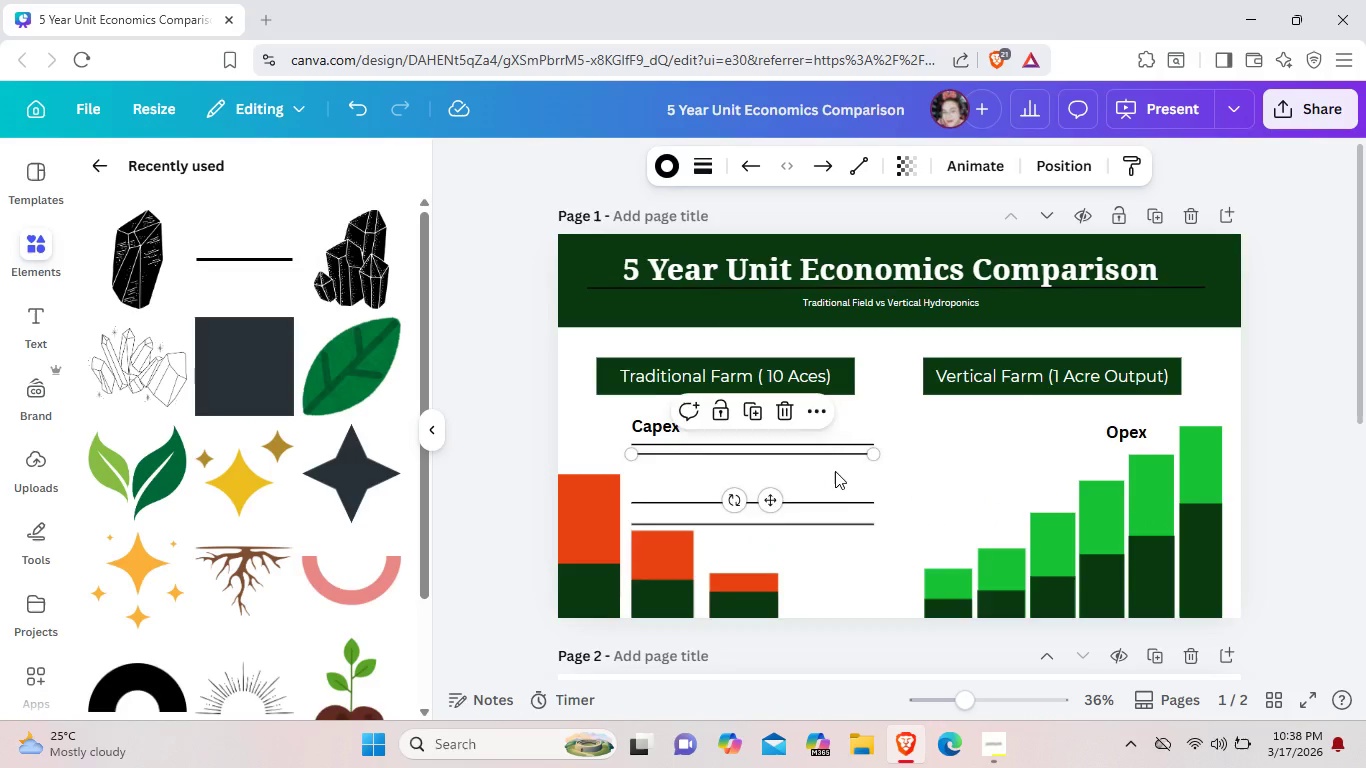 
left_click_drag(start_coordinate=[838, 458], to_coordinate=[845, 476])
 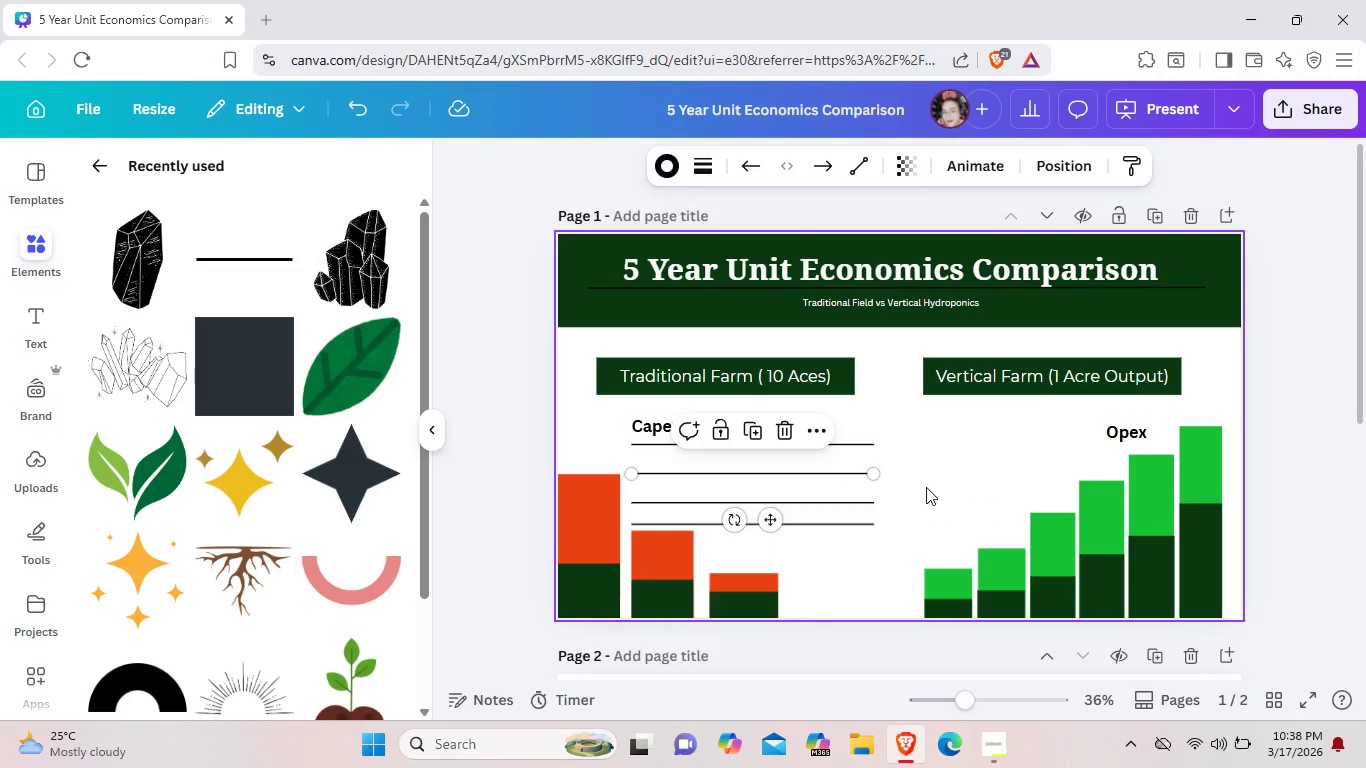 
left_click([926, 481])
 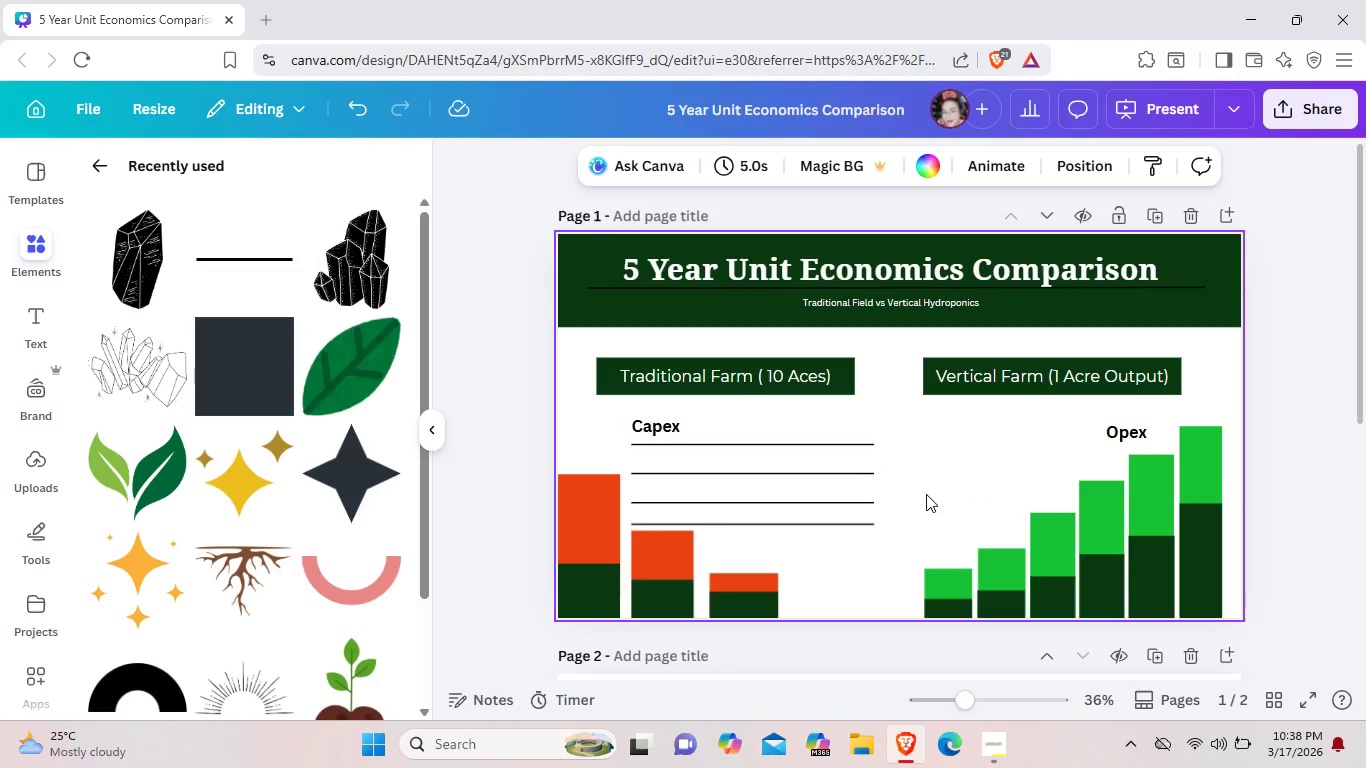 
wait(9.28)
 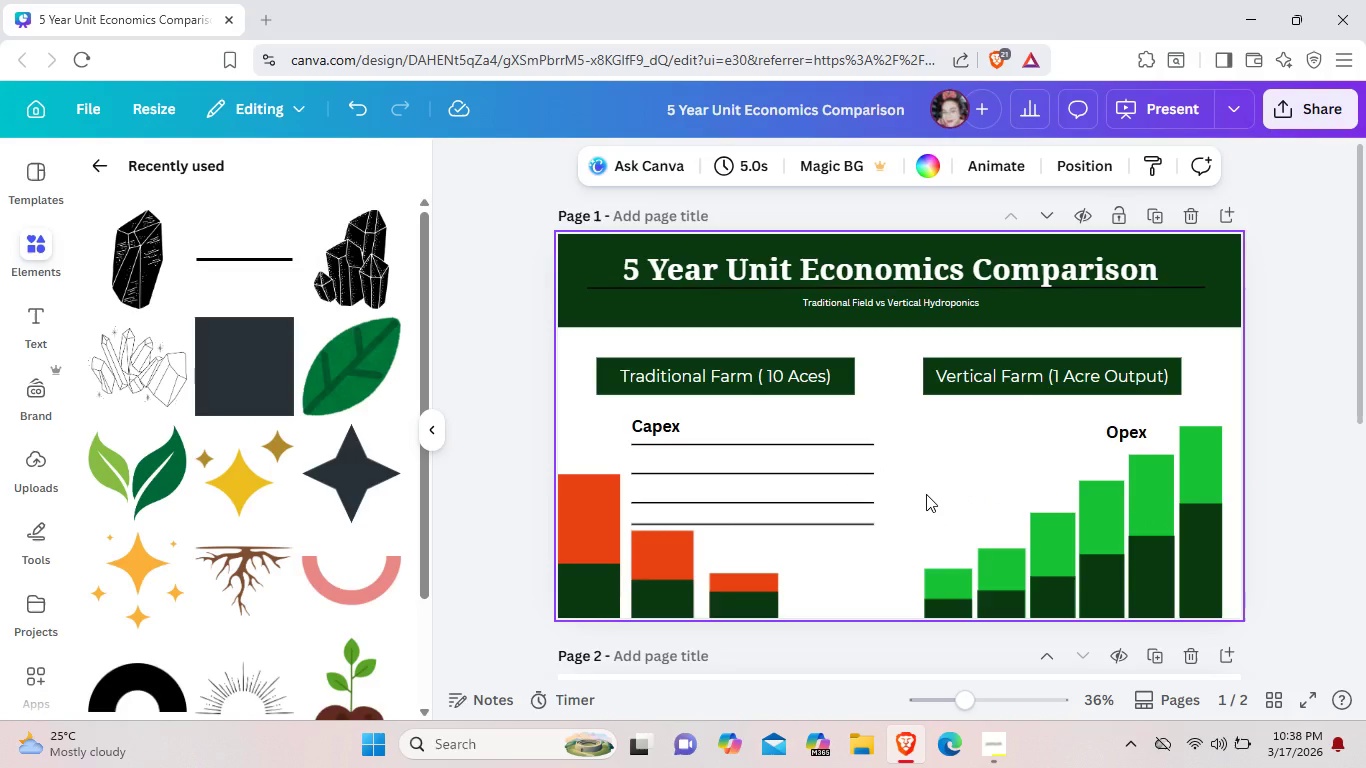 
left_click_drag(start_coordinate=[825, 446], to_coordinate=[888, 427])
 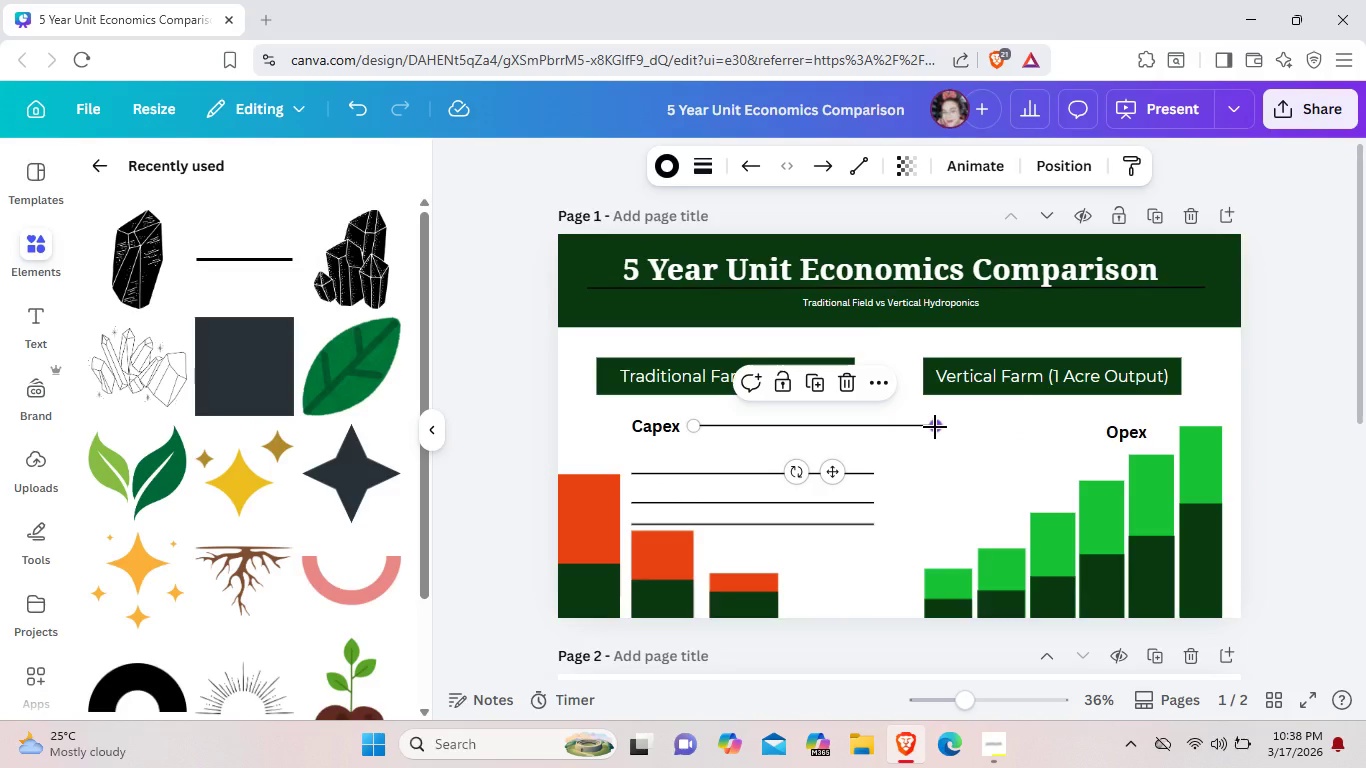 
left_click_drag(start_coordinate=[935, 427], to_coordinate=[828, 428])
 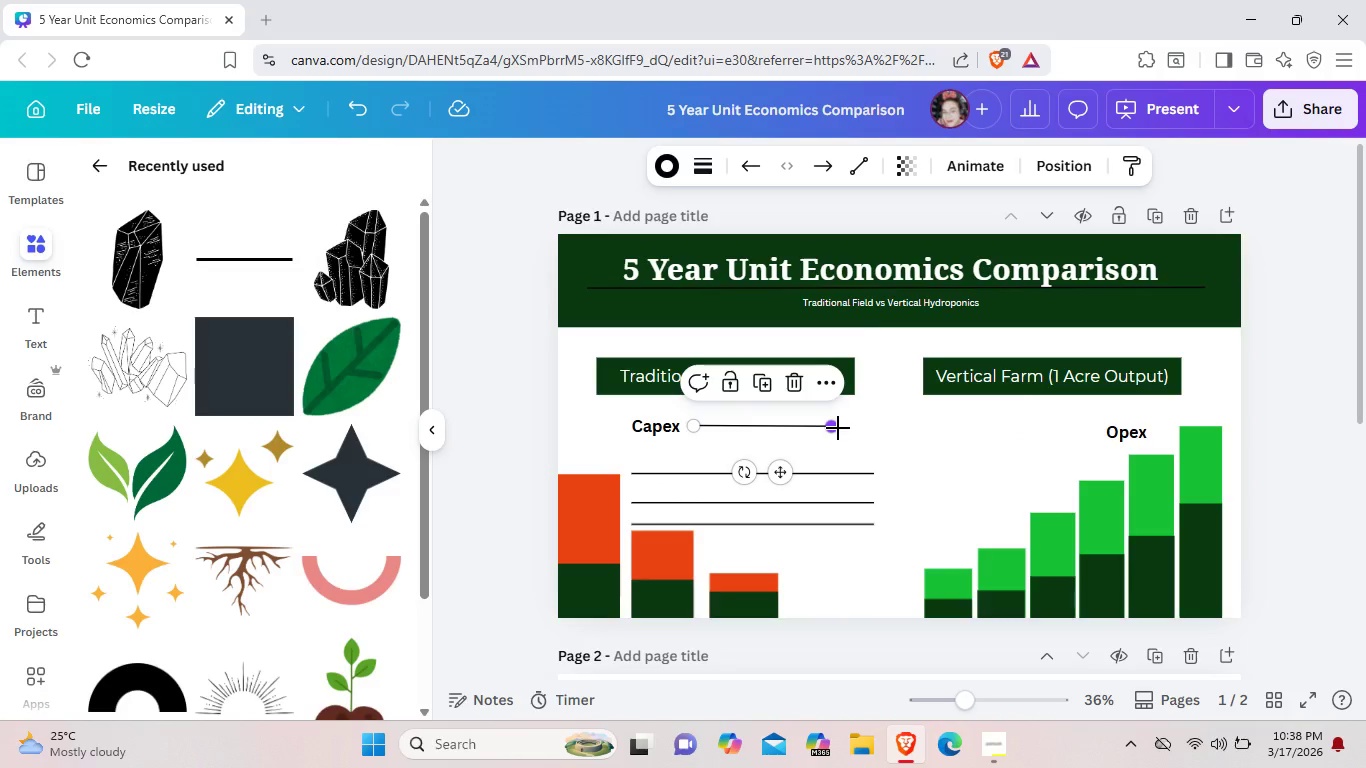 
left_click_drag(start_coordinate=[838, 428], to_coordinate=[776, 428])
 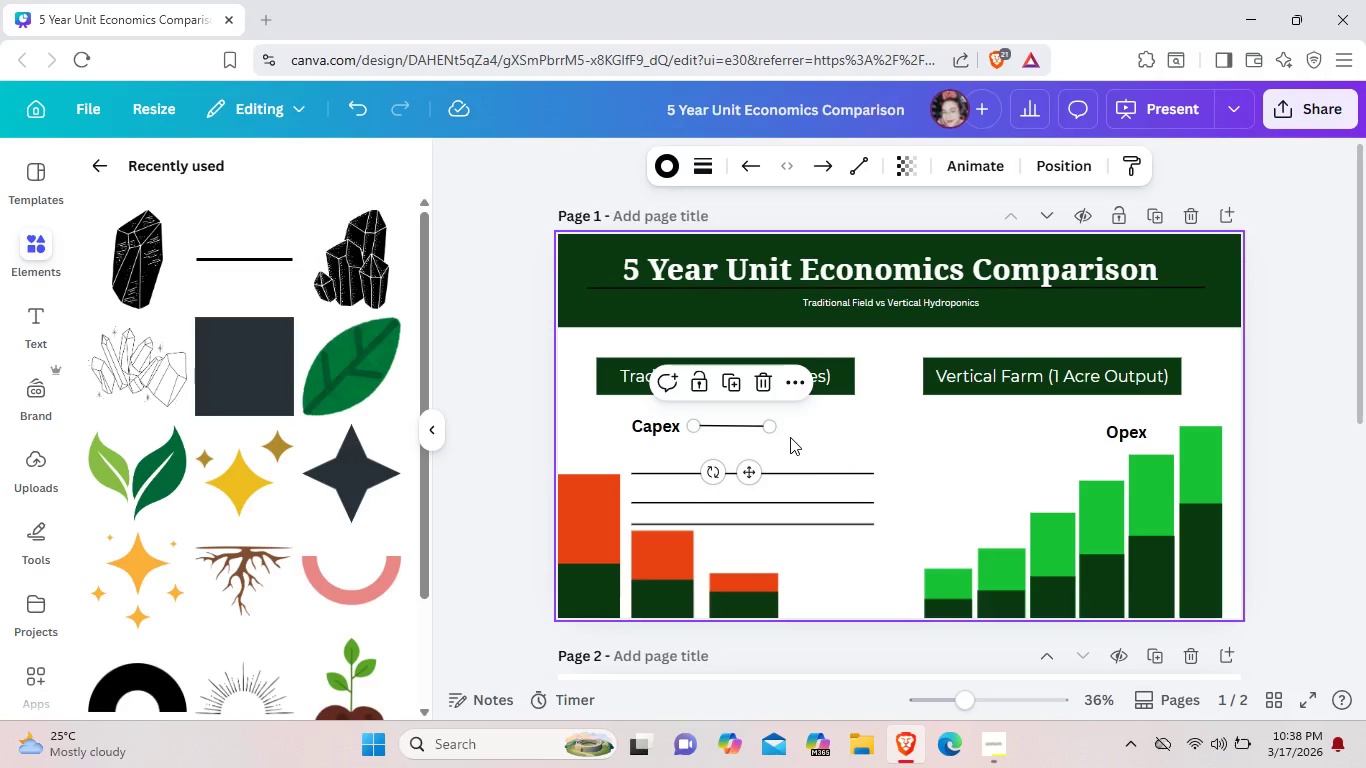 
left_click([790, 437])
 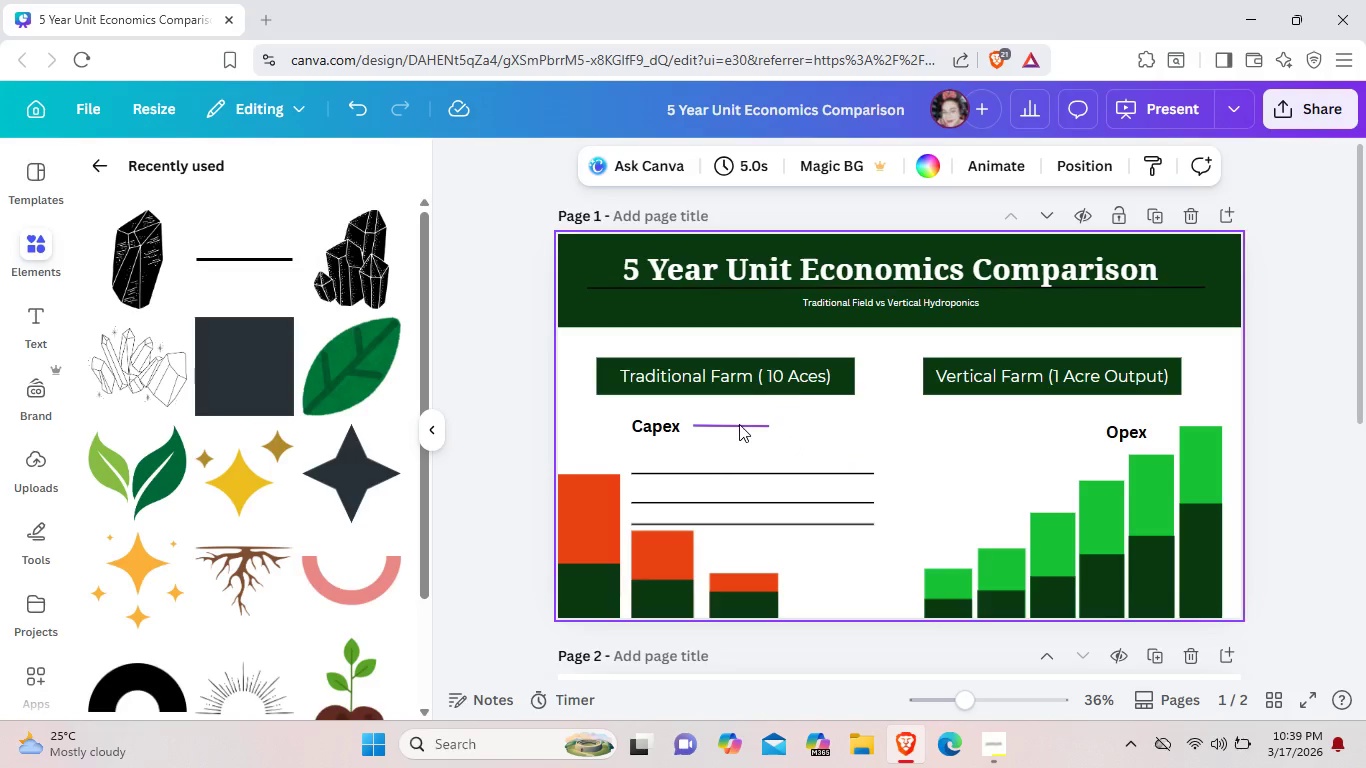 
left_click([739, 424])
 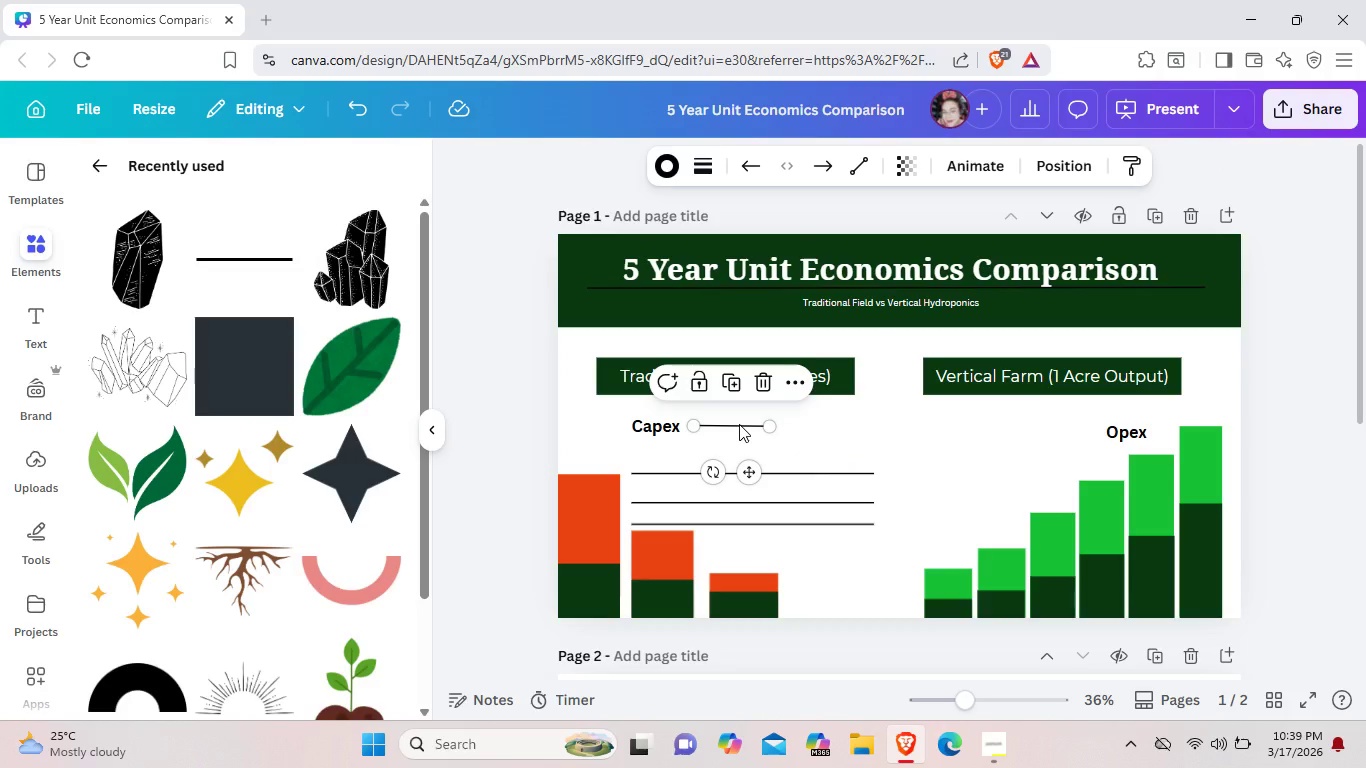 
key(Control+ControlLeft)
 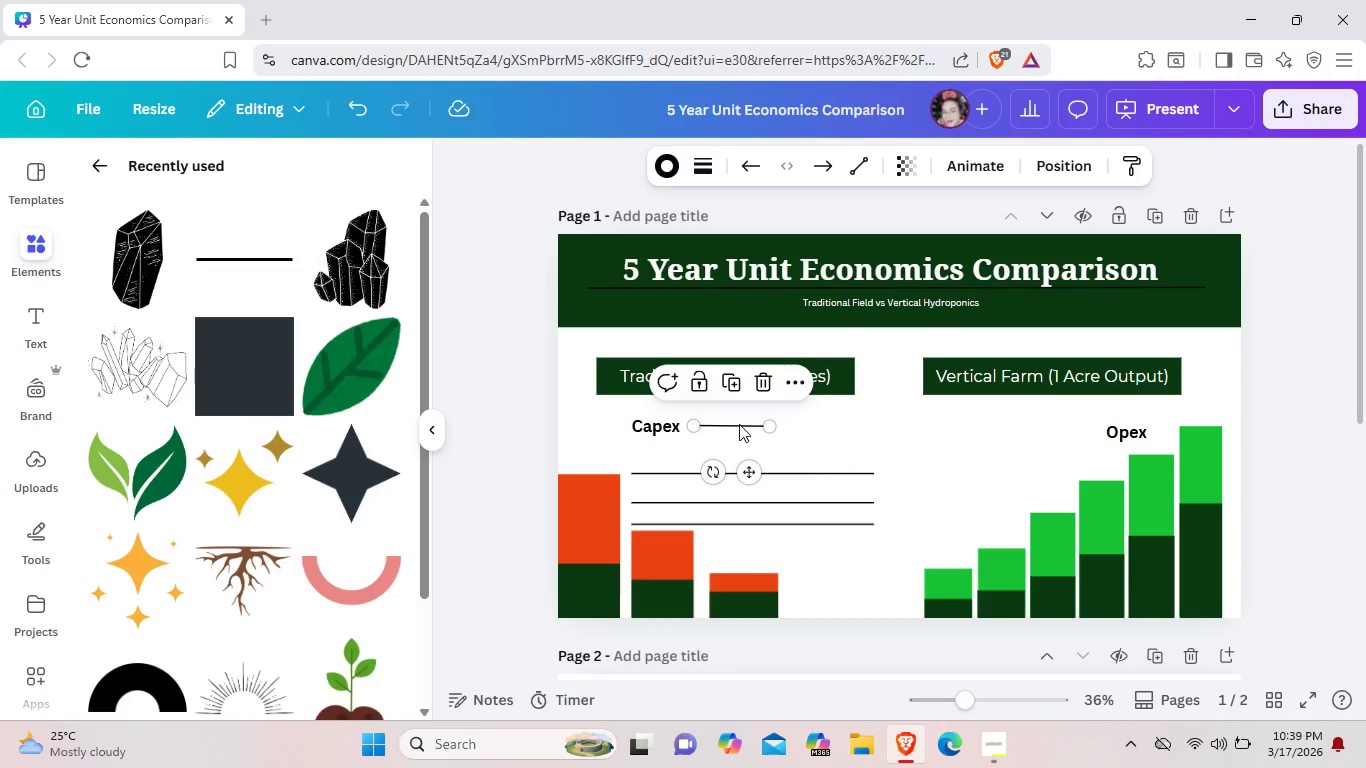 
key(Control+C)
 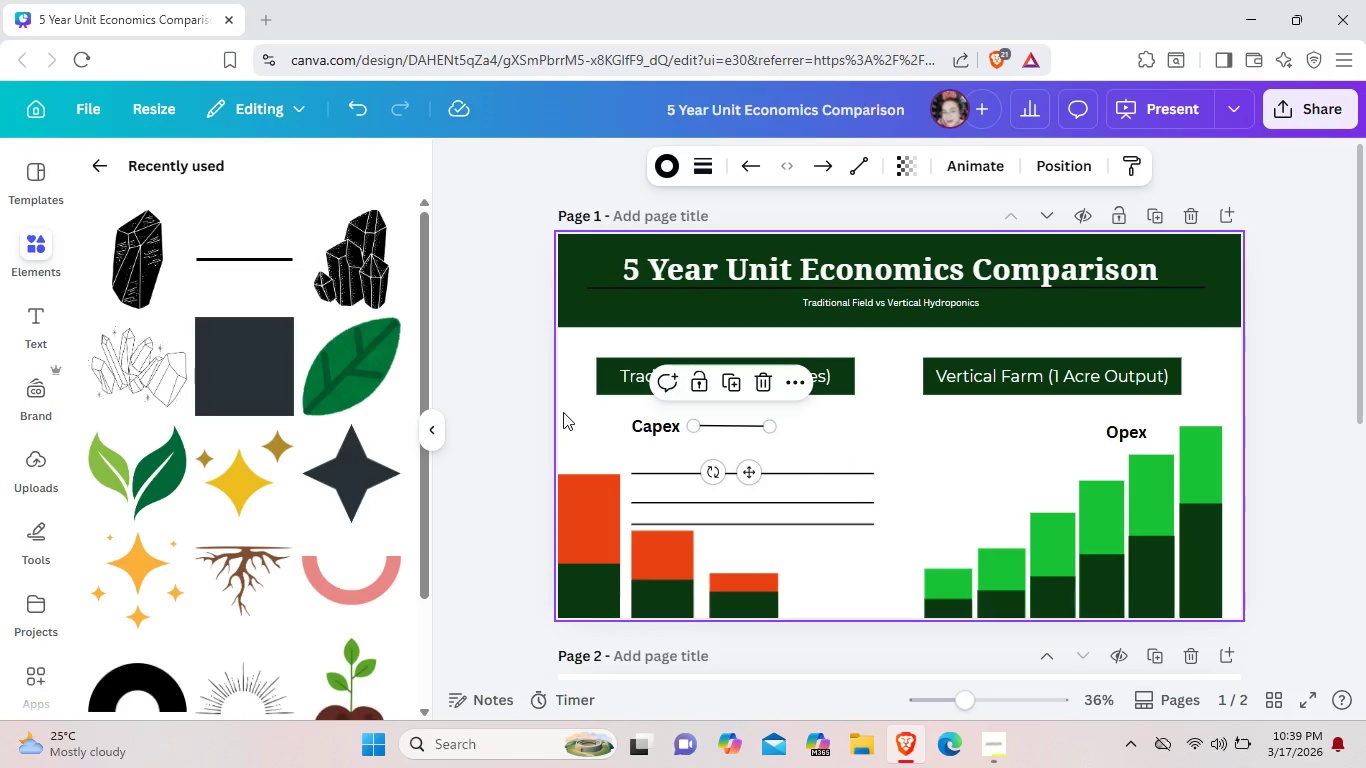 
left_click([563, 412])
 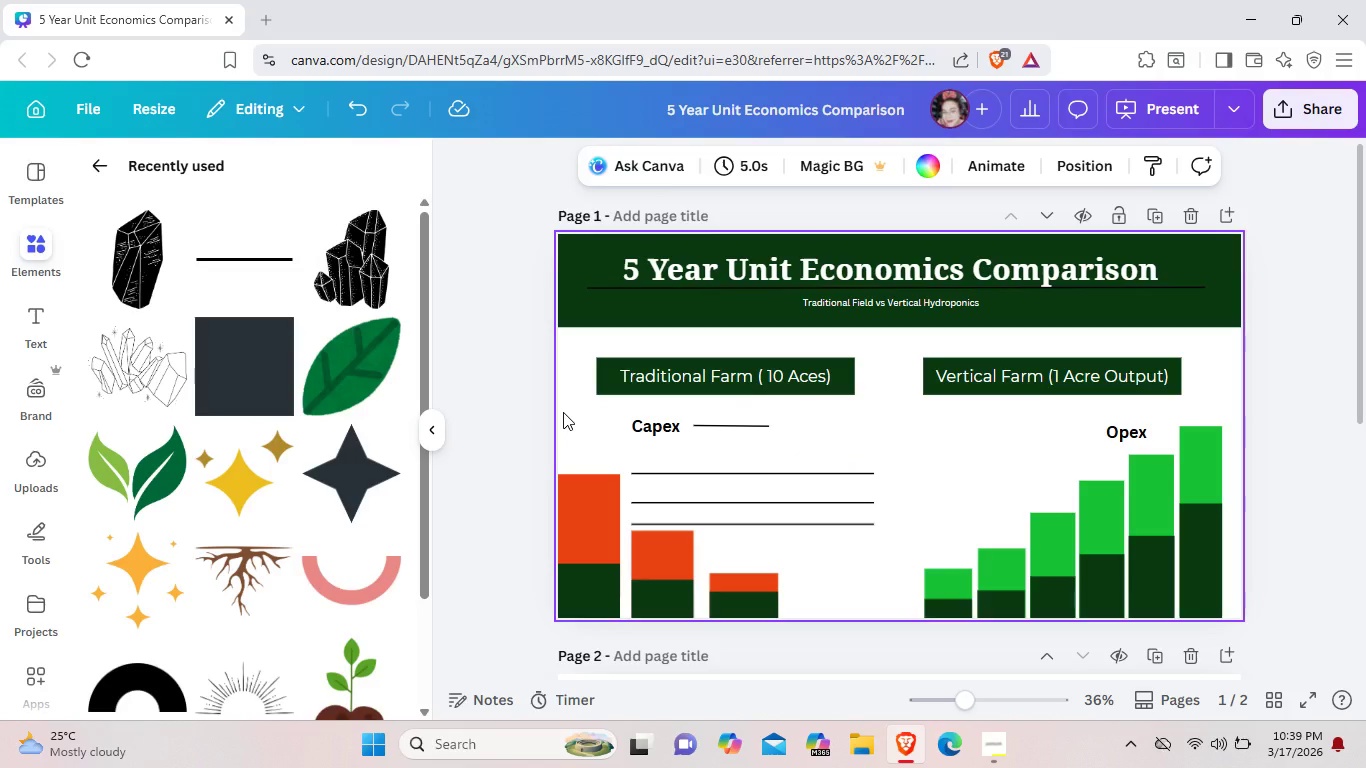 
key(Control+ControlLeft)
 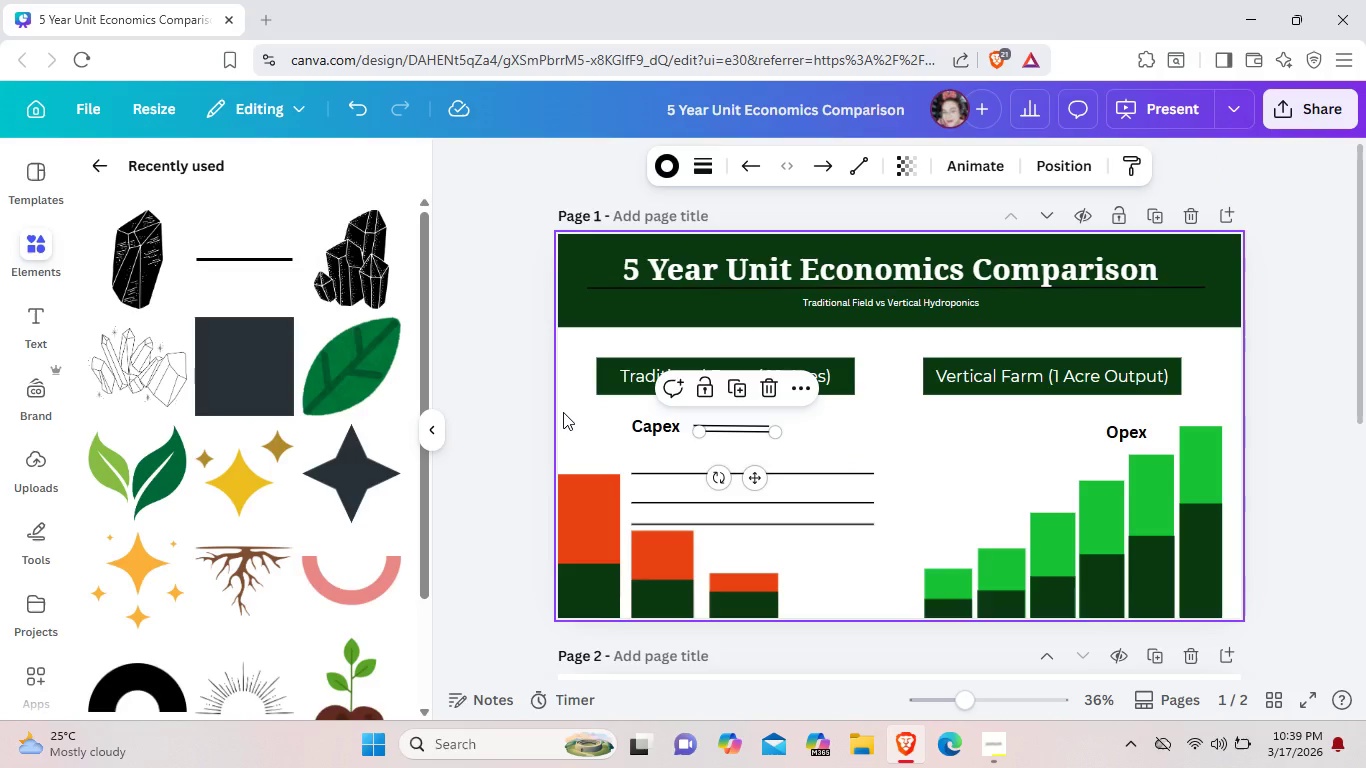 
key(Control+V)
 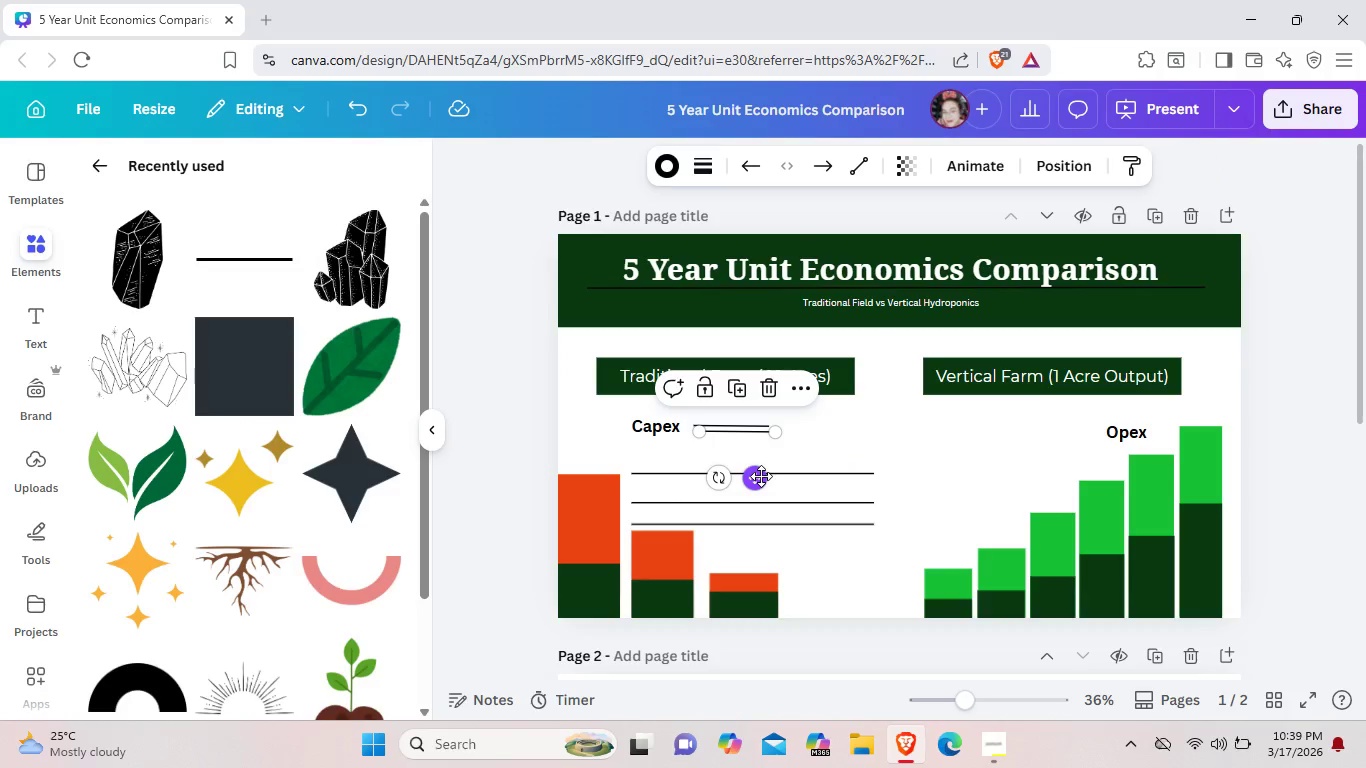 
left_click_drag(start_coordinate=[761, 476], to_coordinate=[613, 473])
 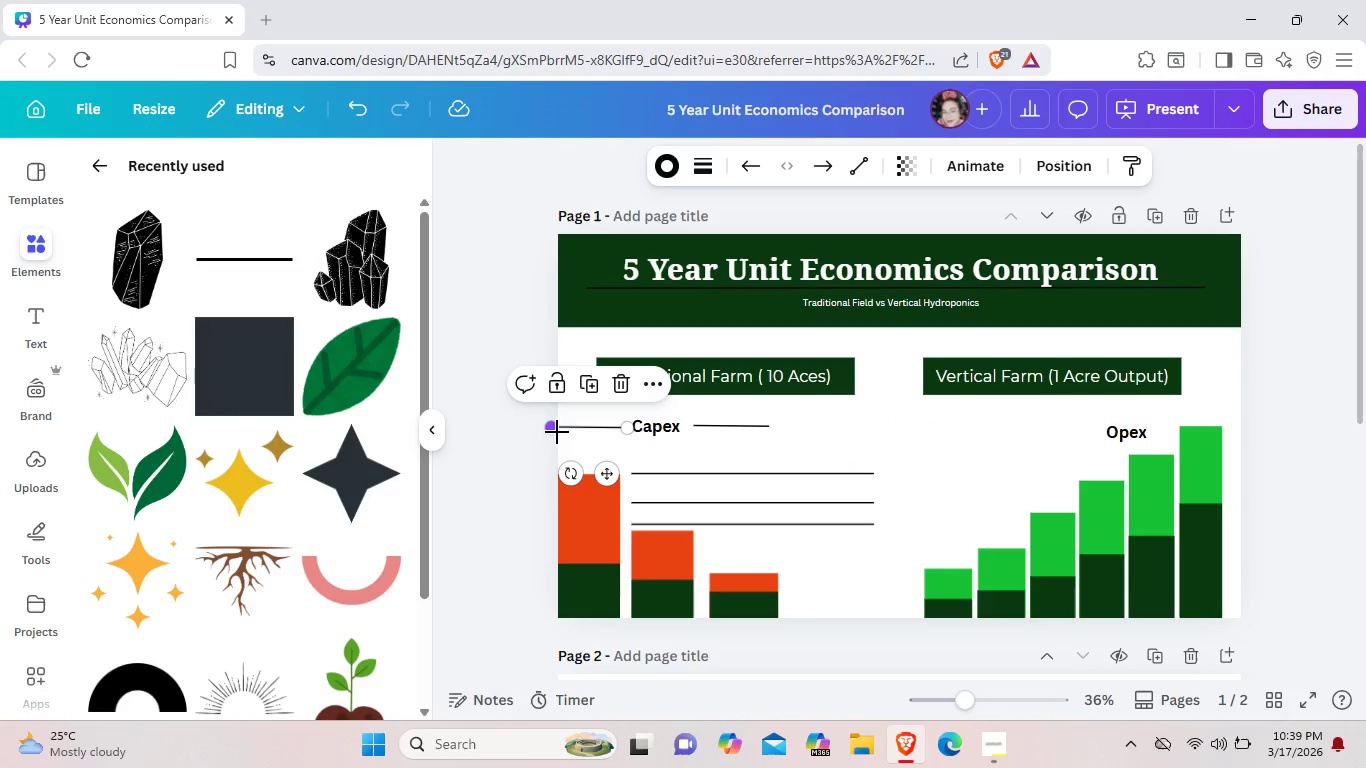 
left_click_drag(start_coordinate=[557, 432], to_coordinate=[602, 432])
 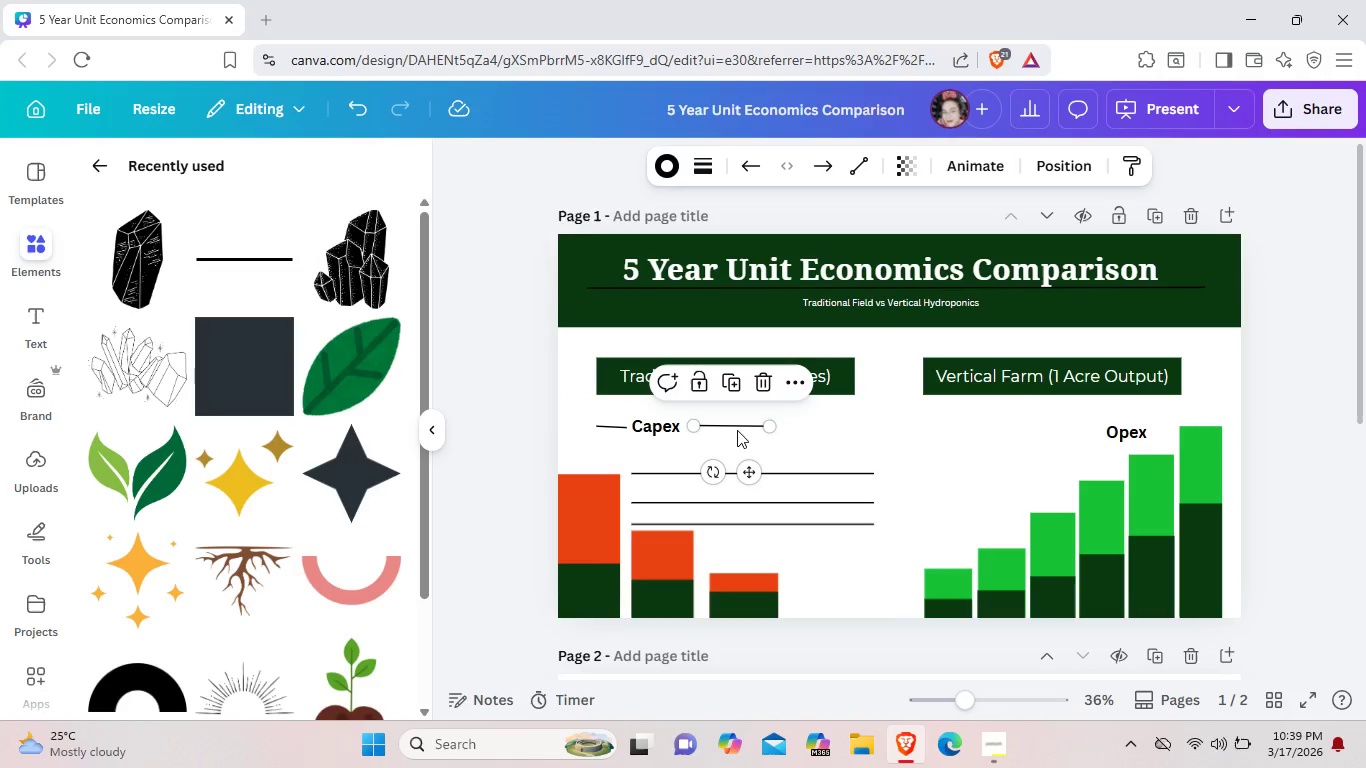 
left_click([737, 430])
 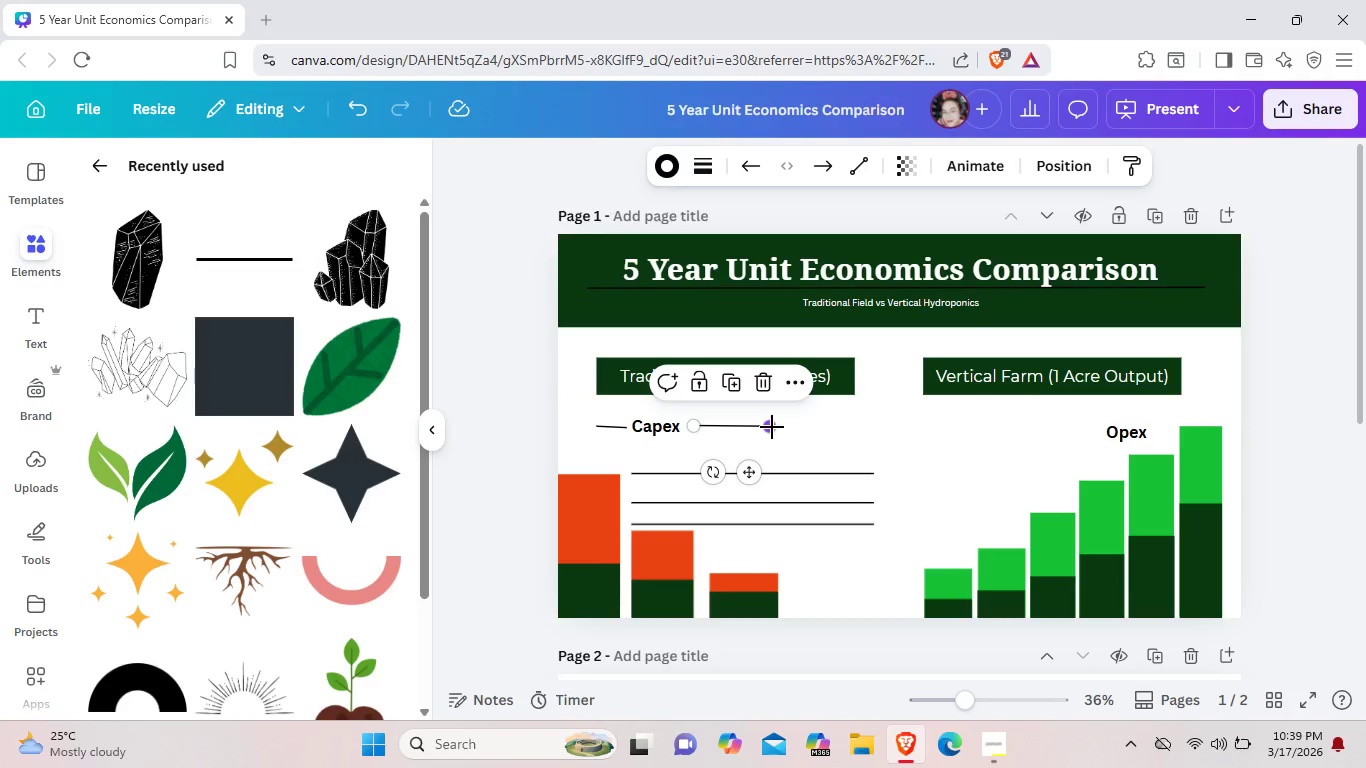 
left_click_drag(start_coordinate=[772, 427], to_coordinate=[732, 429])
 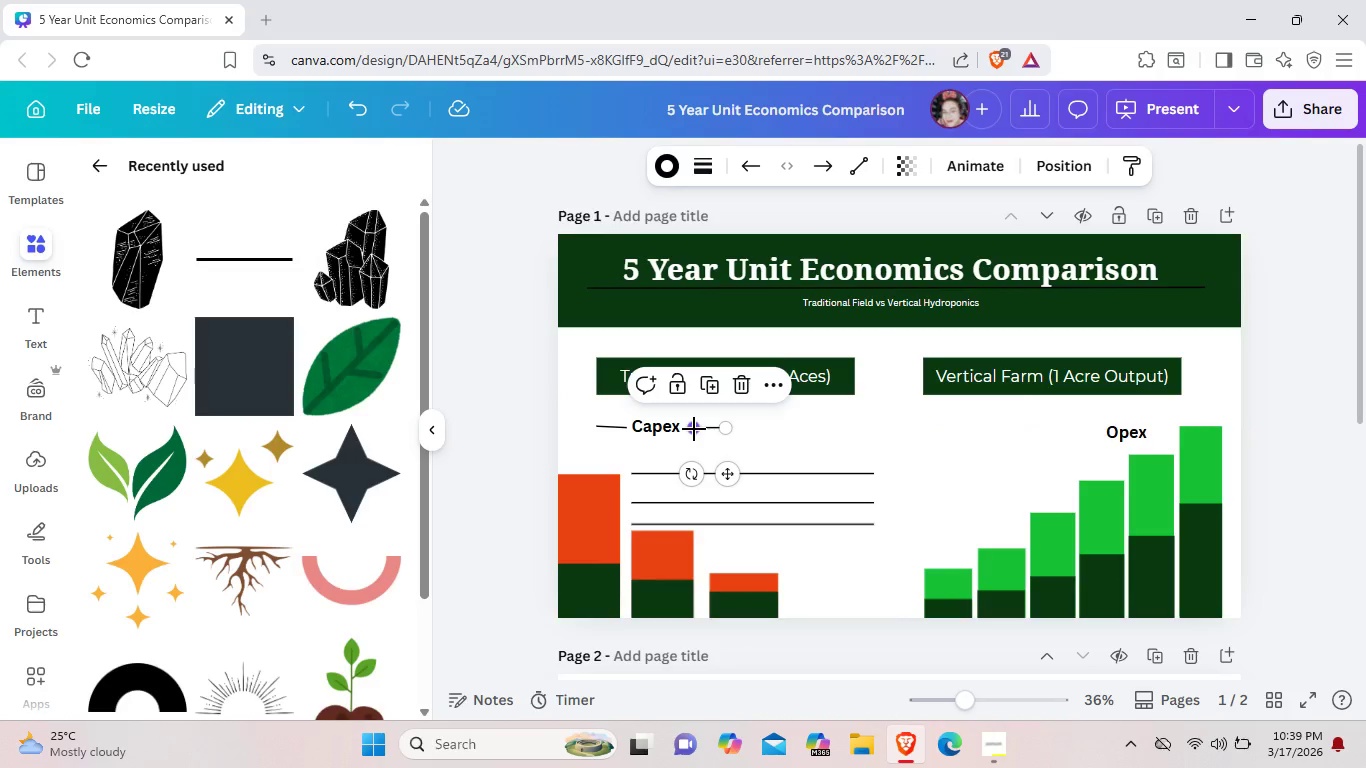 
left_click([613, 428])
 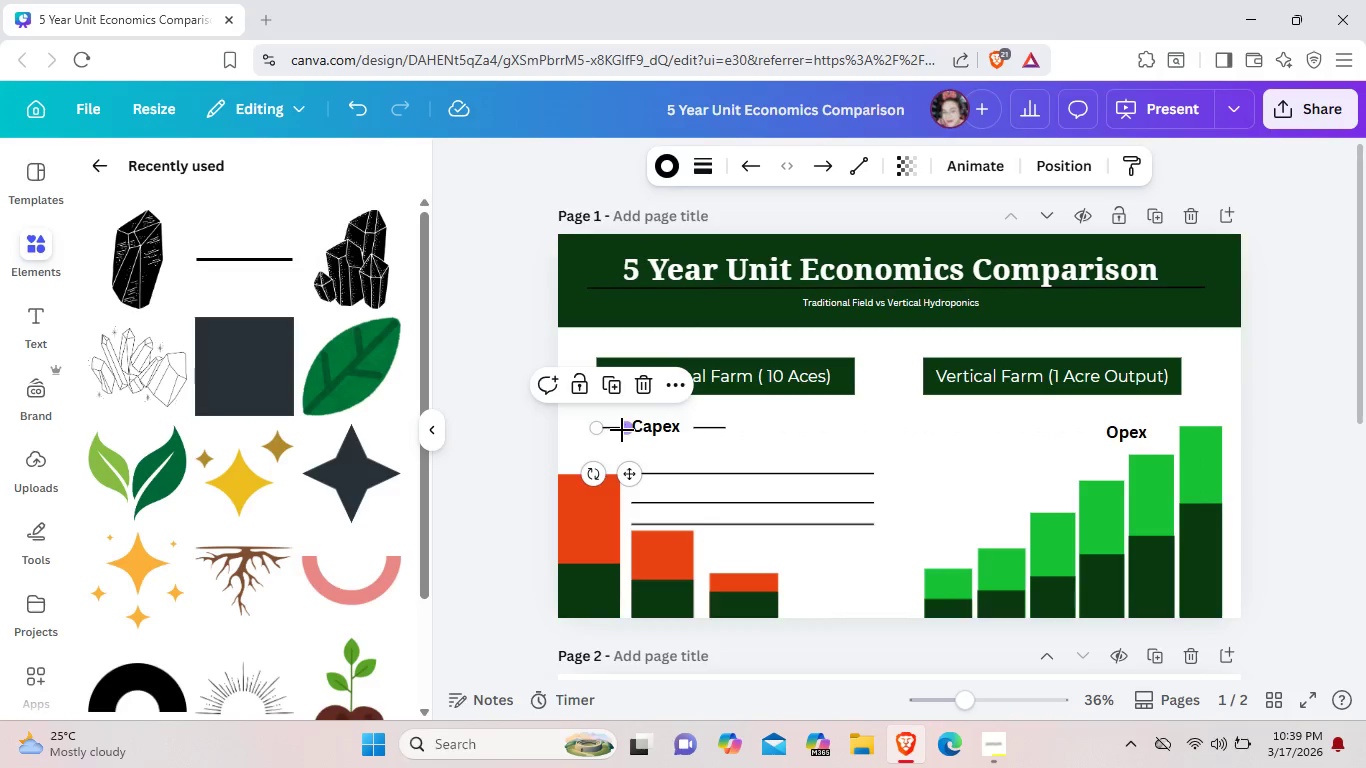 
left_click([662, 453])
 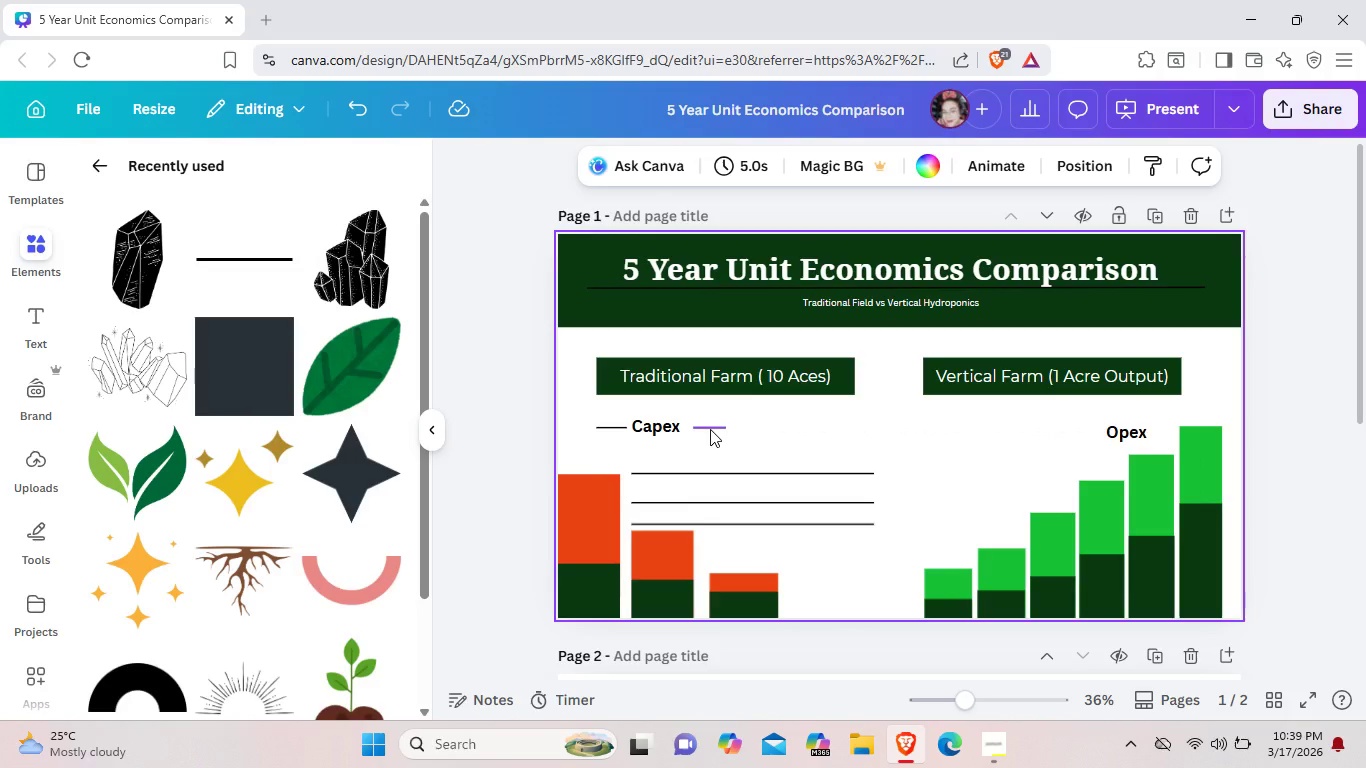 
left_click([710, 429])
 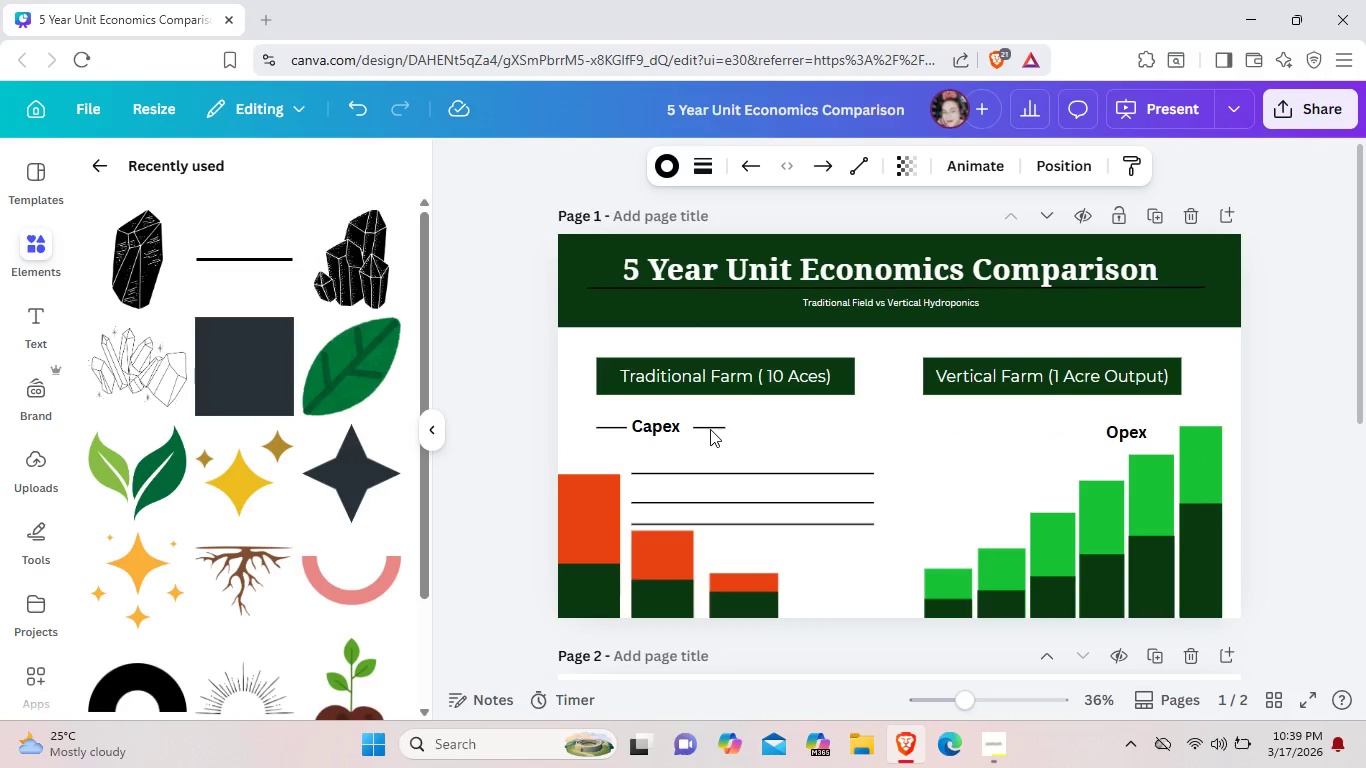 
key(ArrowLeft)
 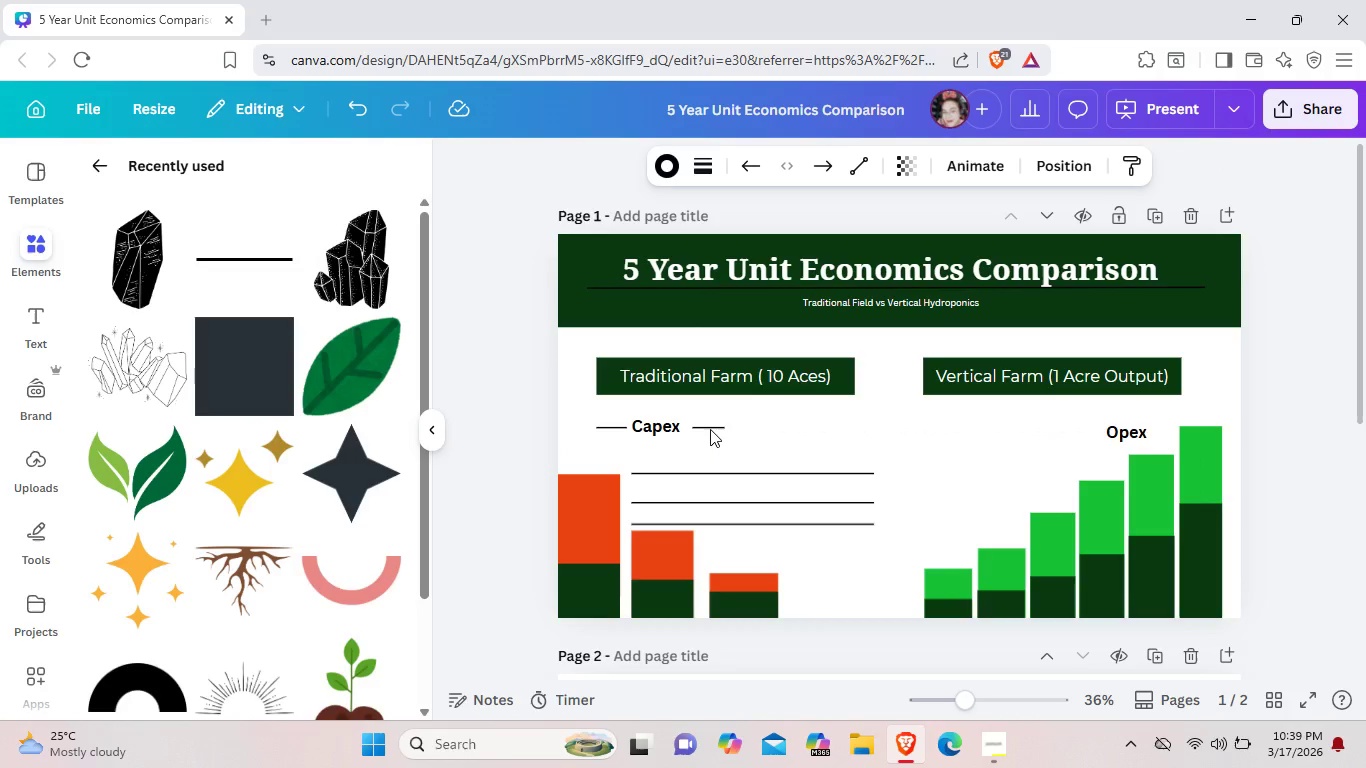 
key(ArrowLeft)
 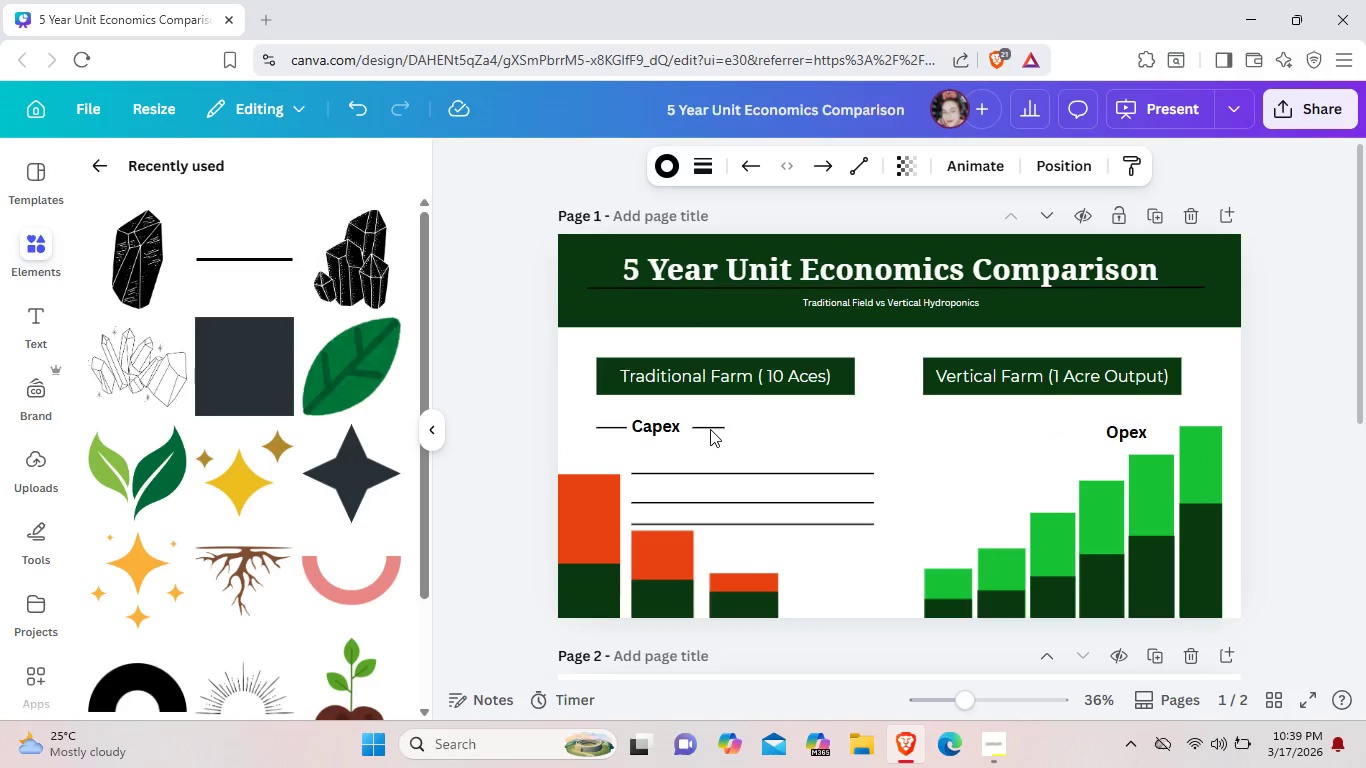 
key(ArrowLeft)
 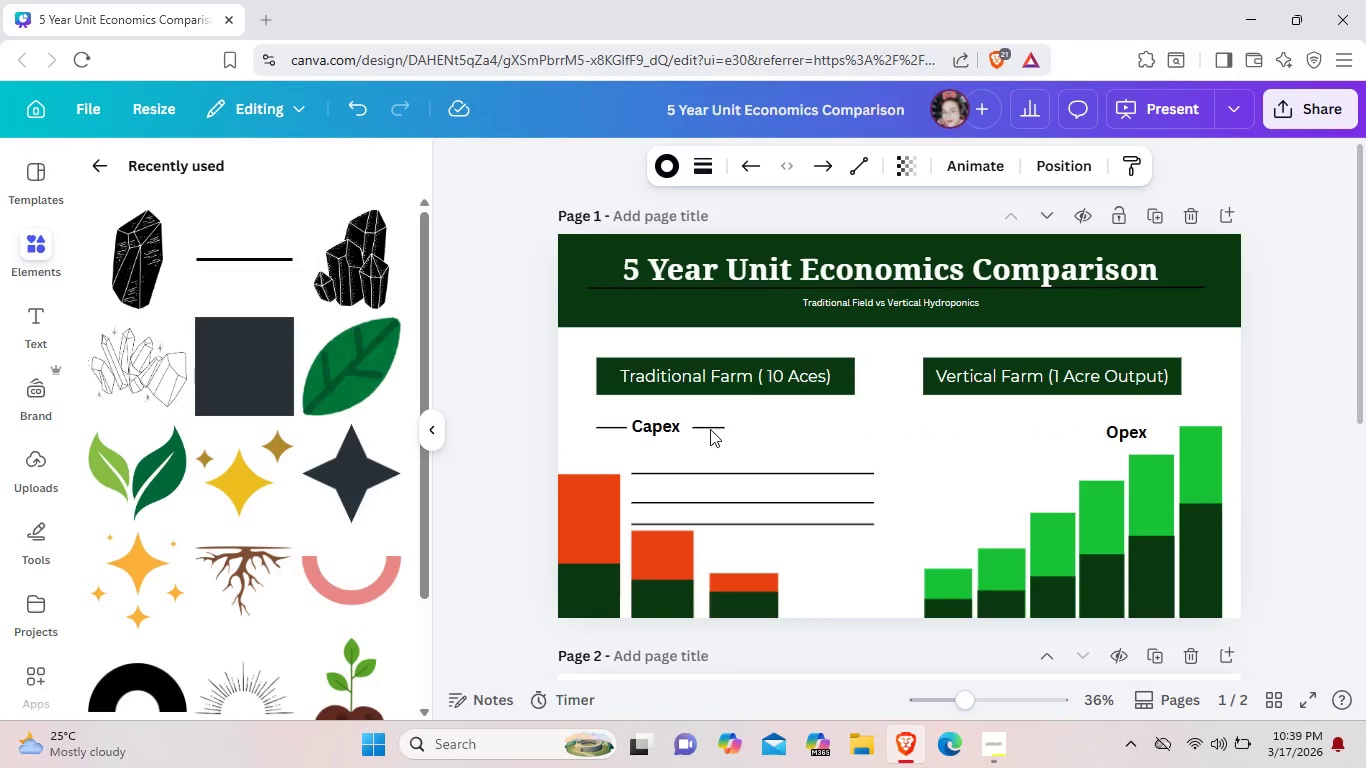 
key(ArrowLeft)
 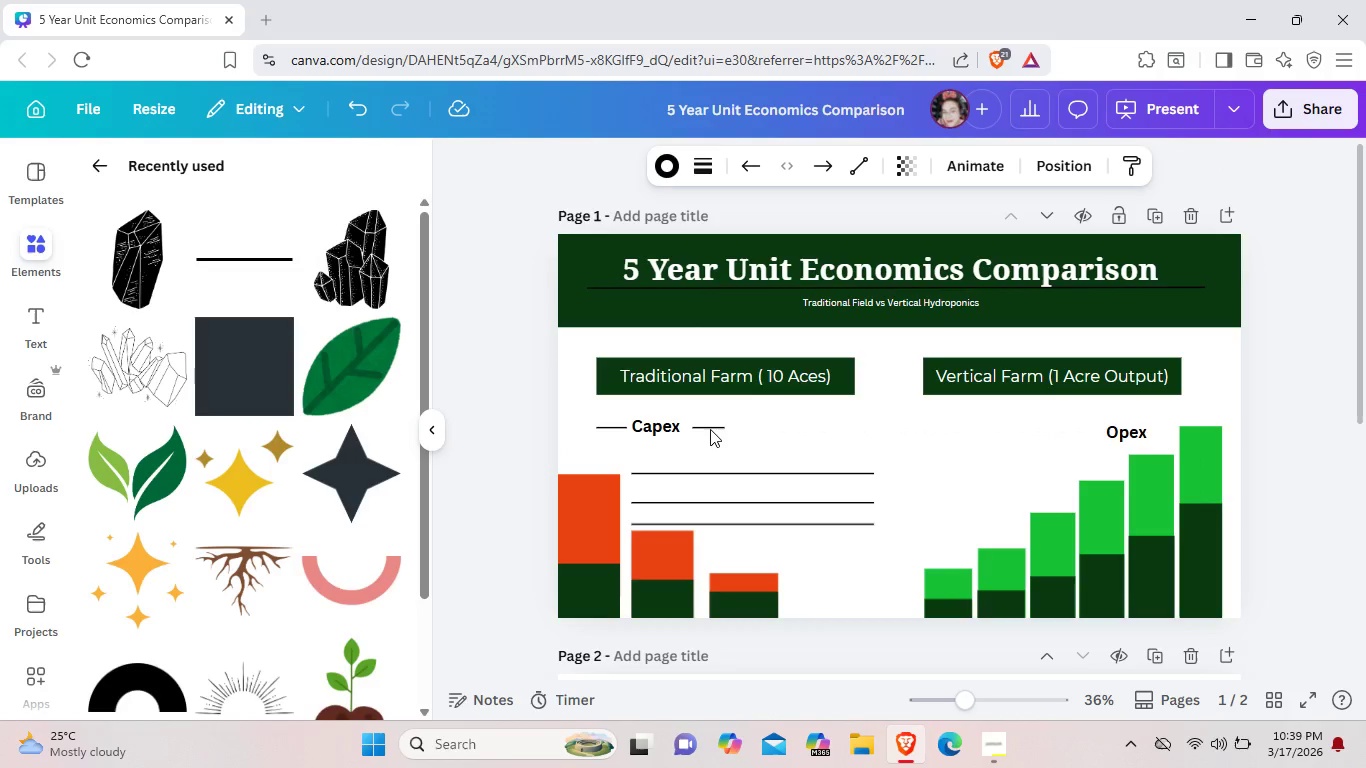 
key(ArrowLeft)
 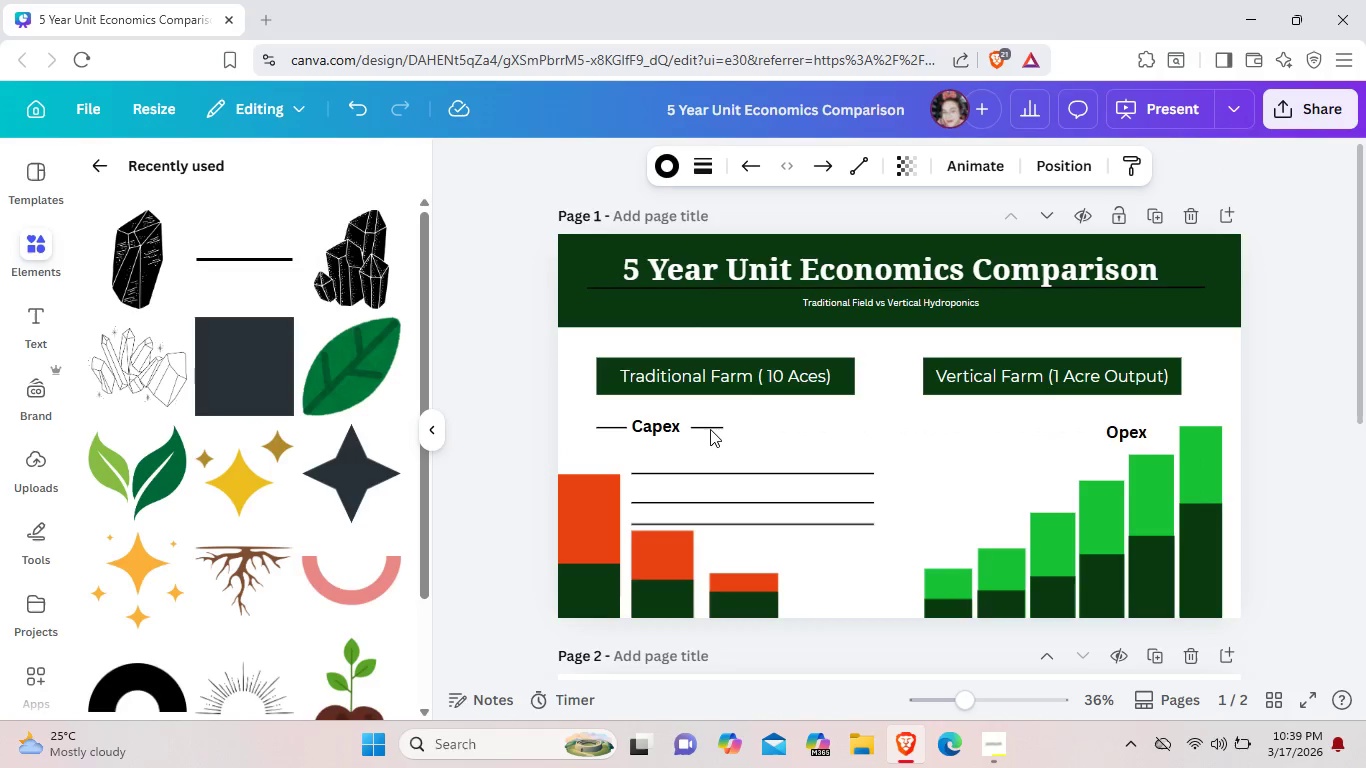 
key(ArrowLeft)
 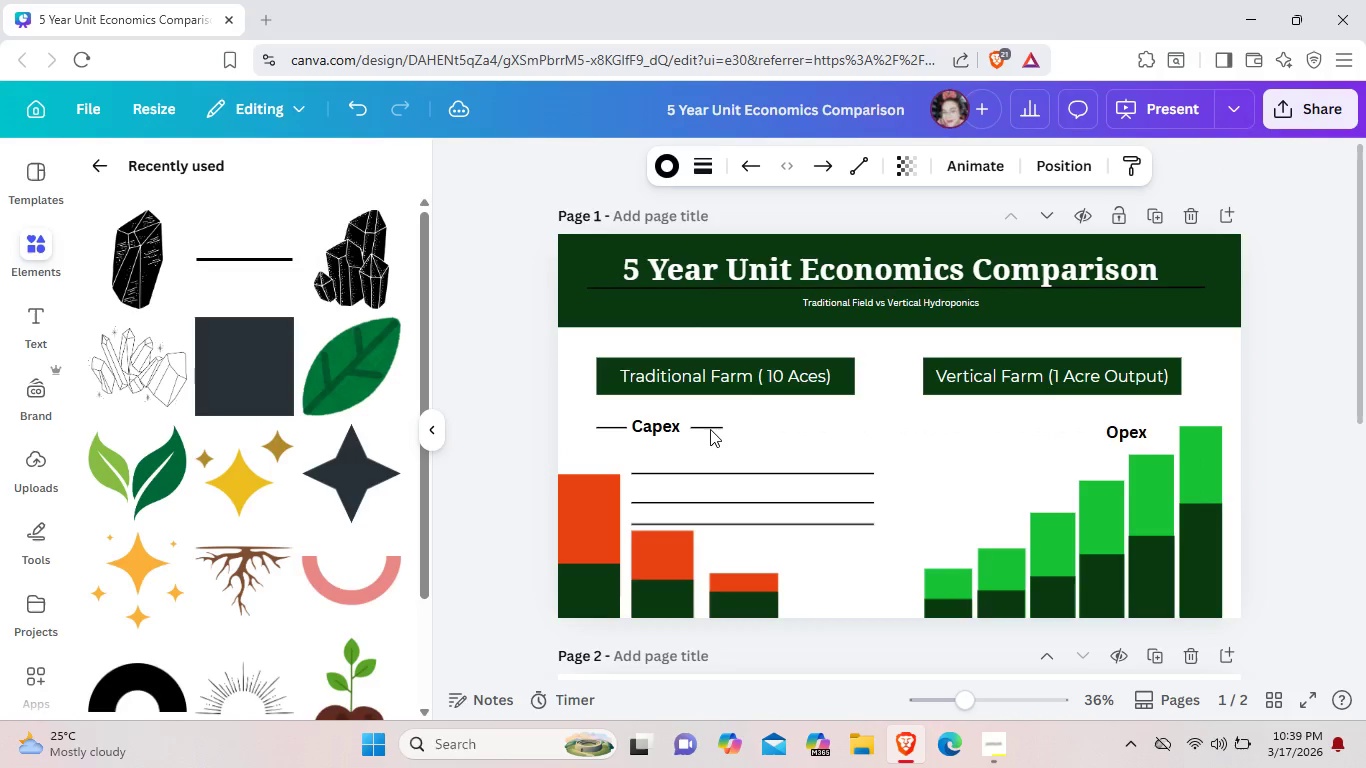 
key(ArrowLeft)
 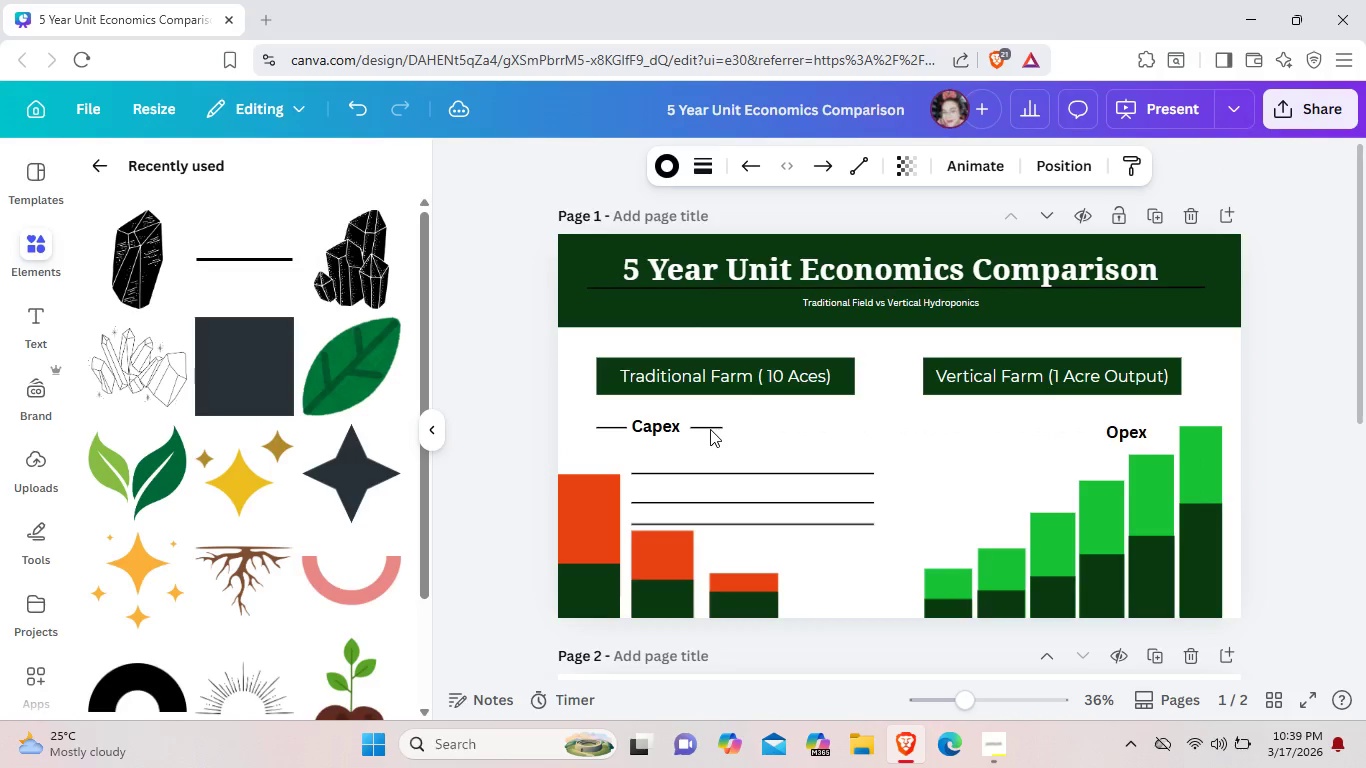 
key(ArrowLeft)
 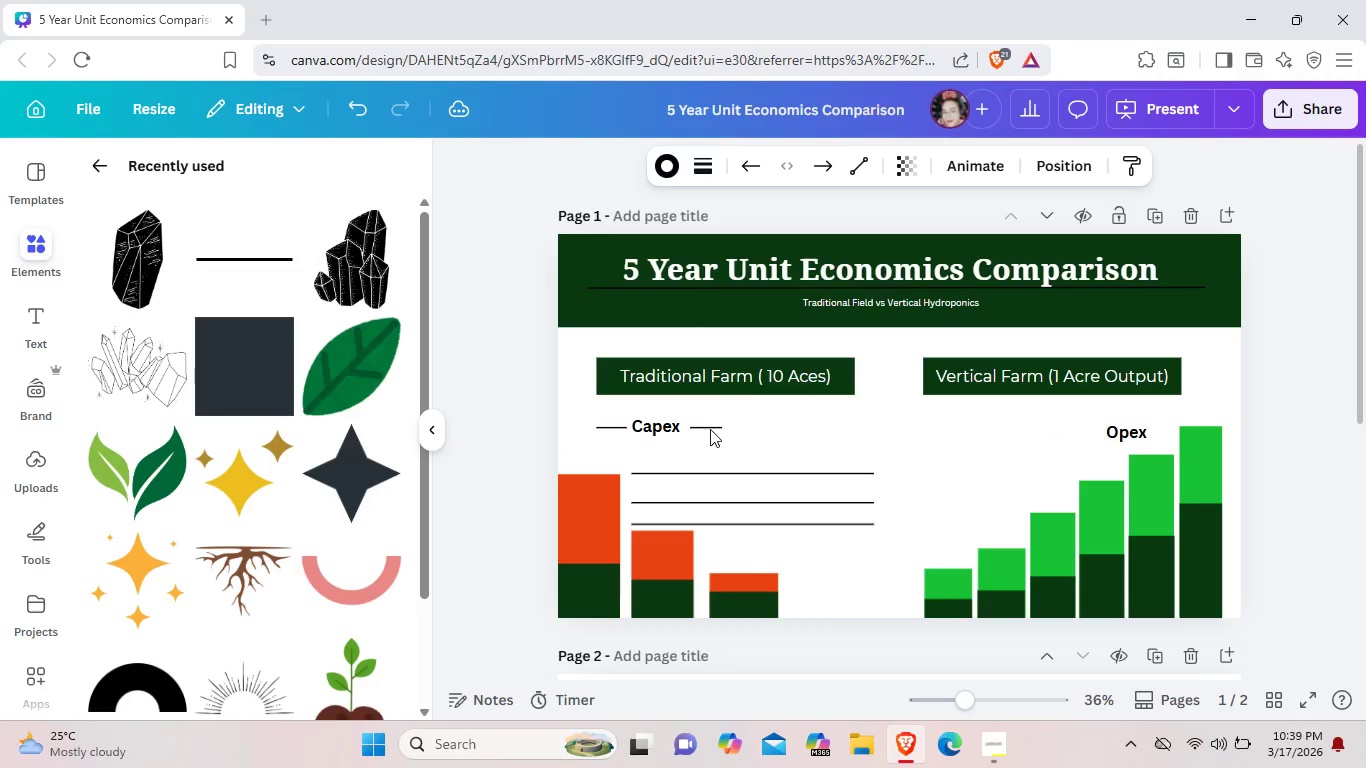 
key(ArrowLeft)
 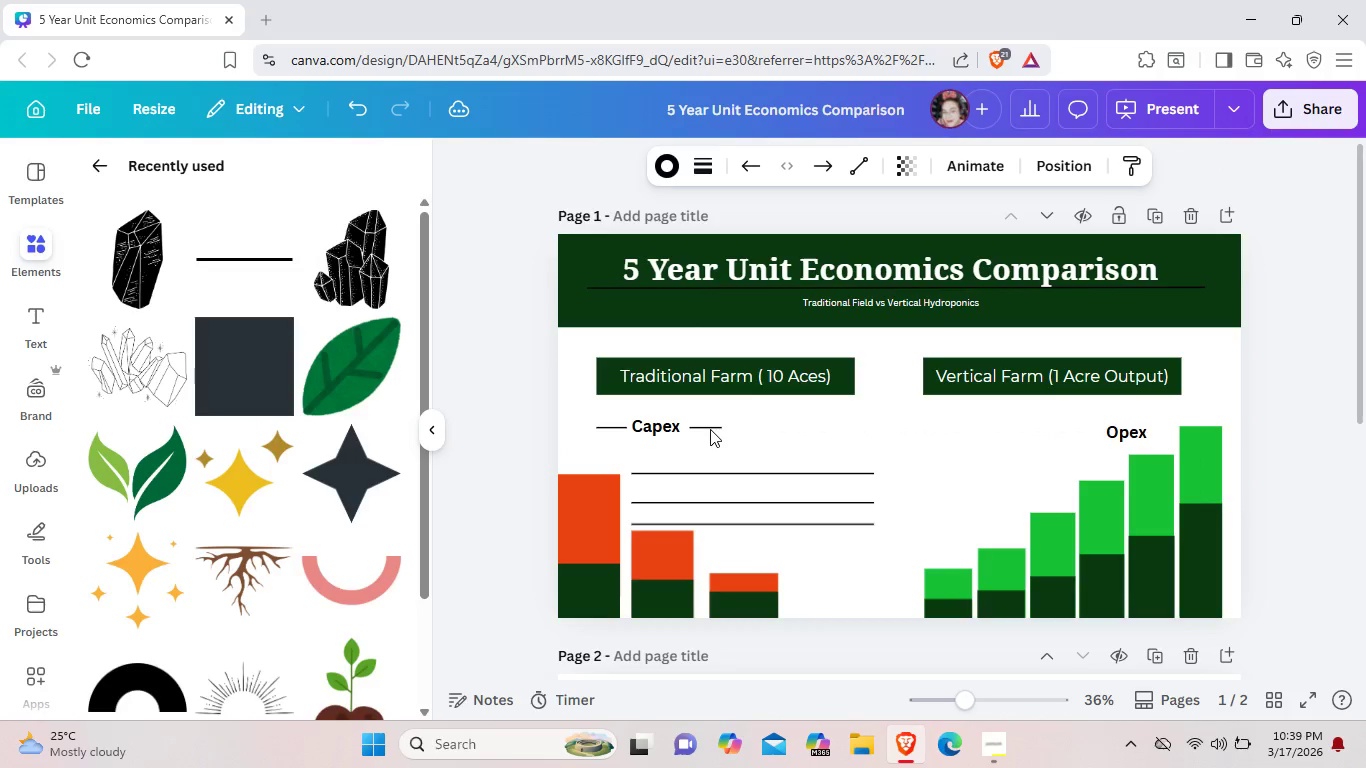 
key(ArrowLeft)
 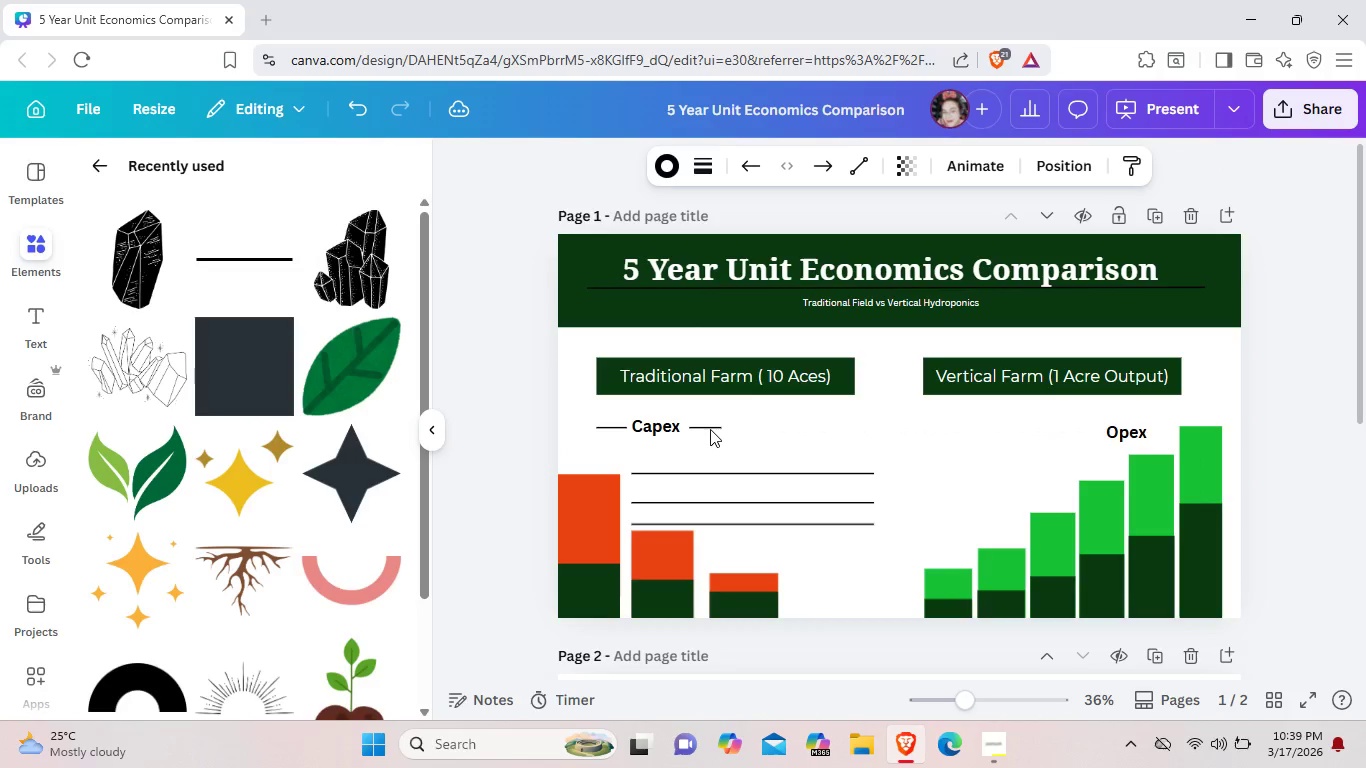 
key(ArrowLeft)
 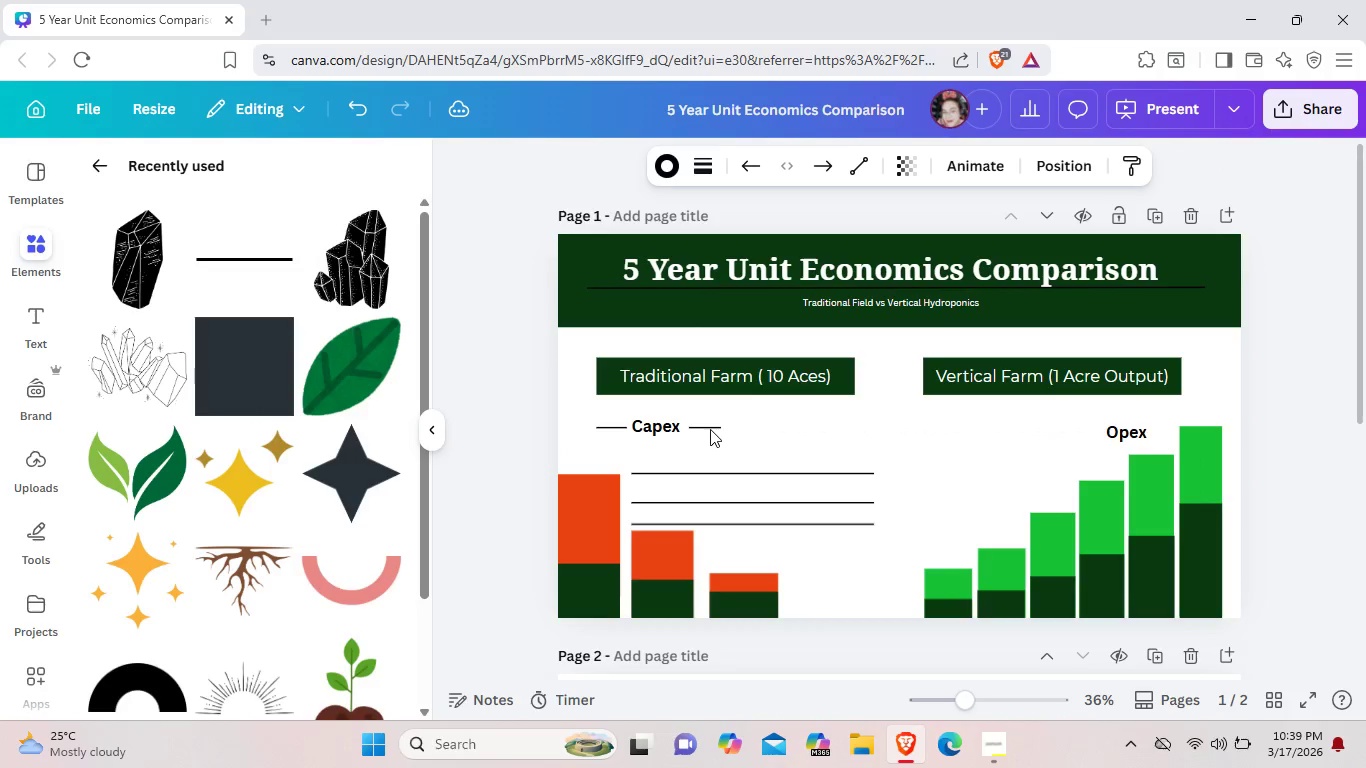 
key(ArrowLeft)
 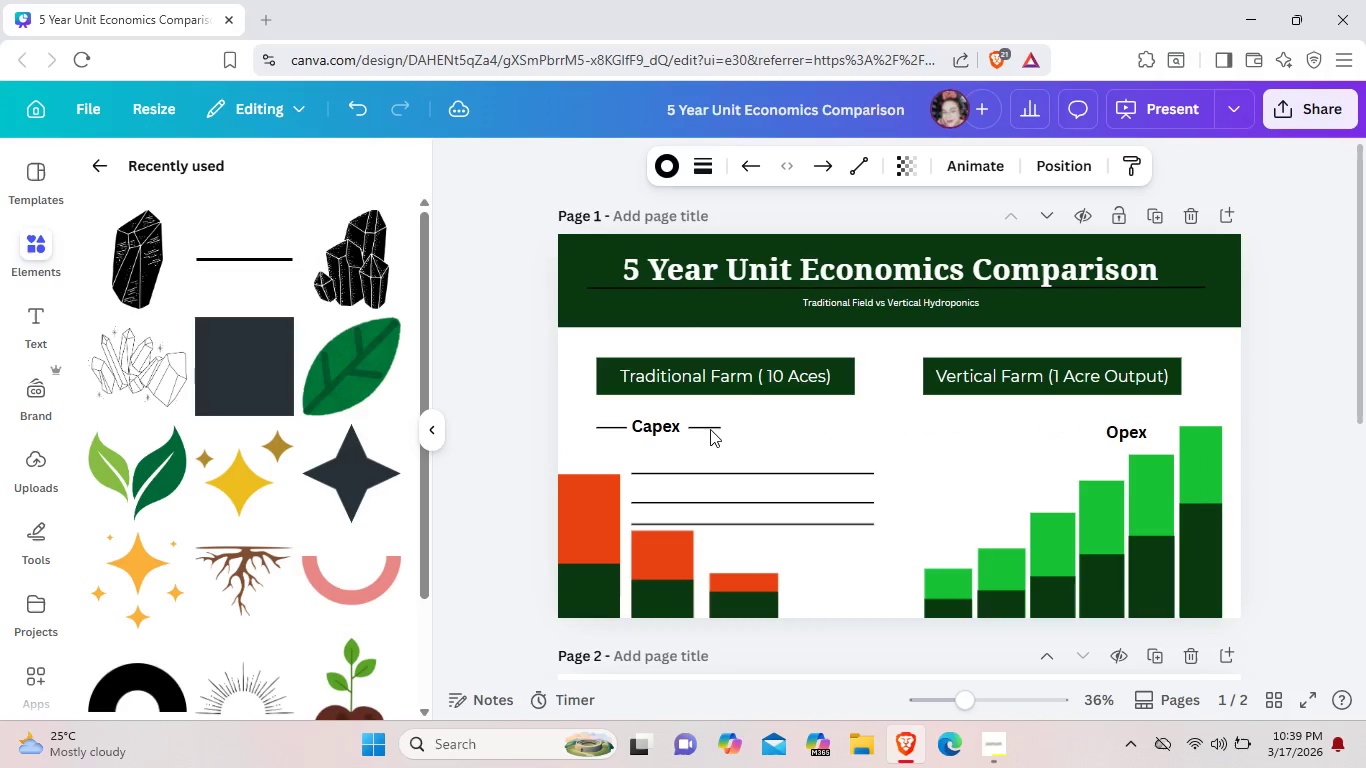 
key(ArrowLeft)
 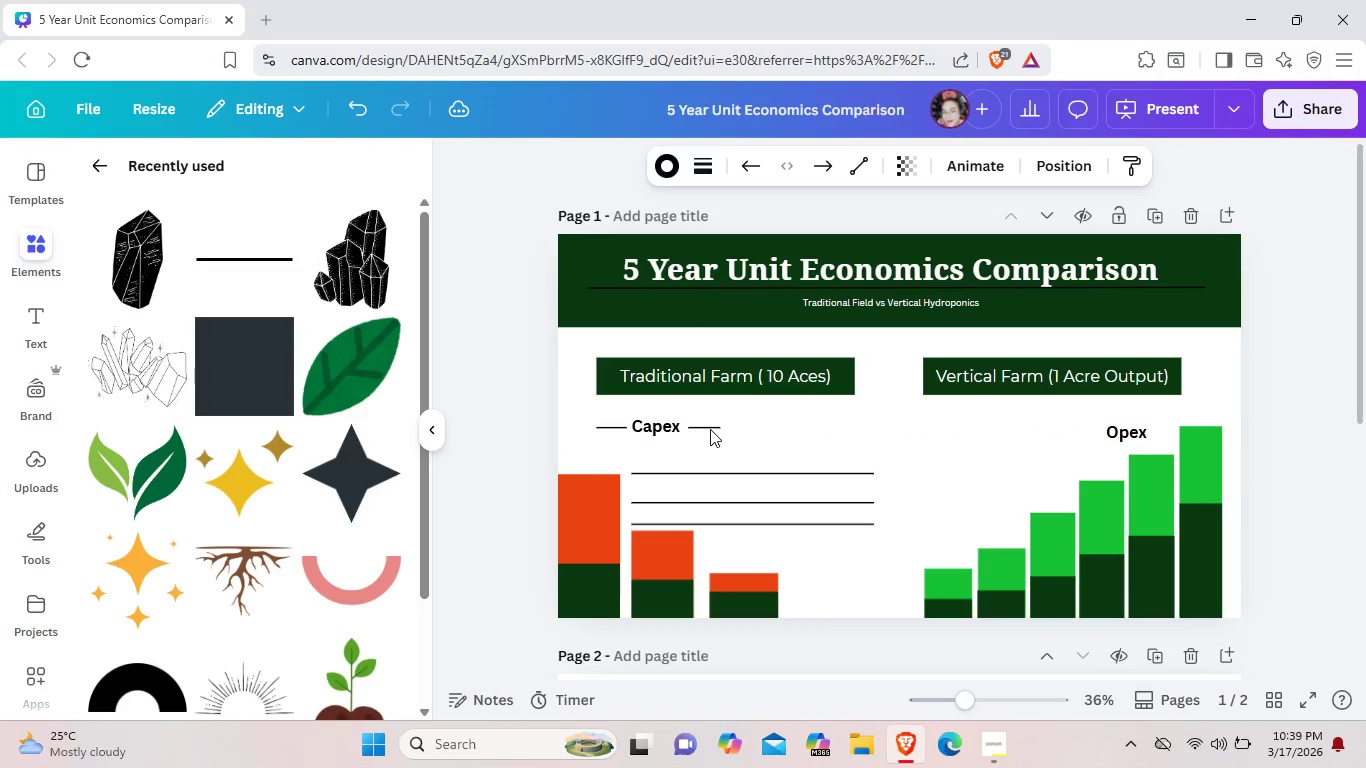 
key(ArrowLeft)
 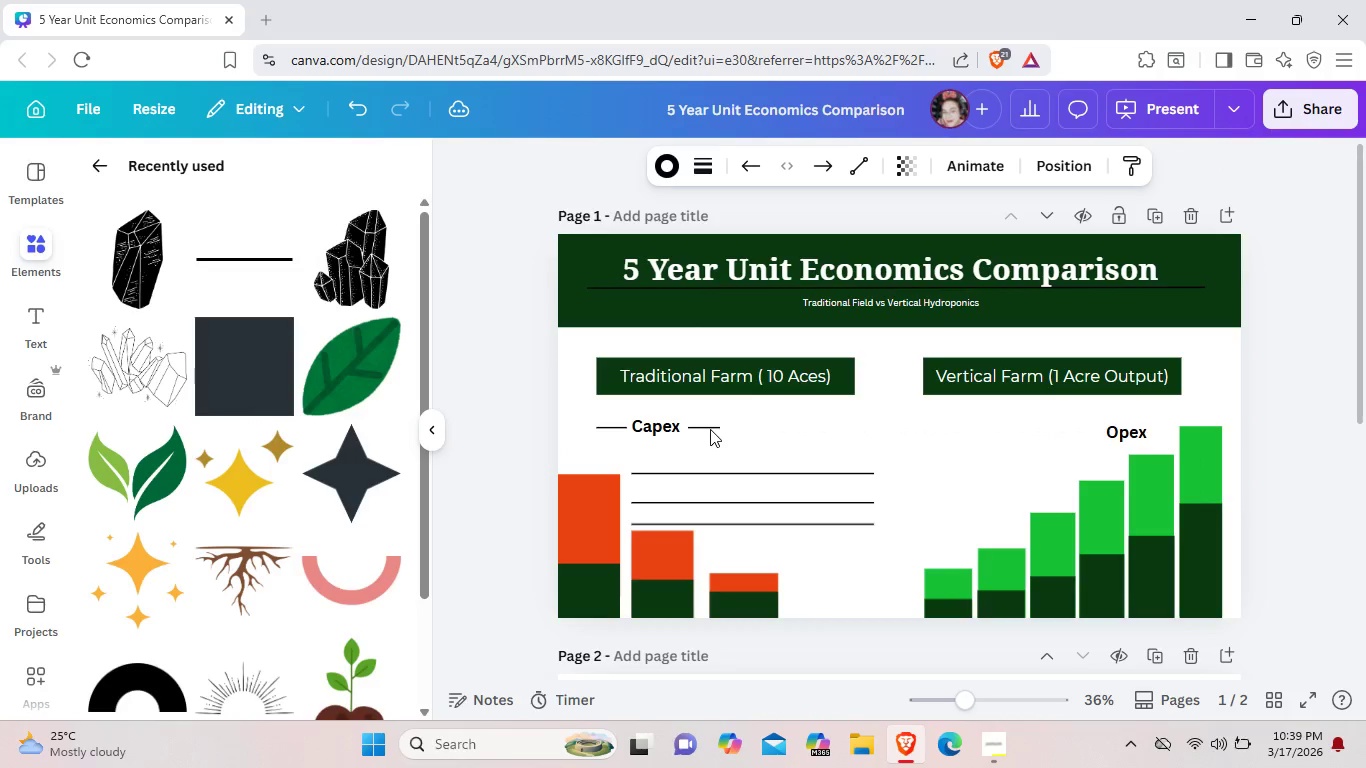 
key(ArrowLeft)
 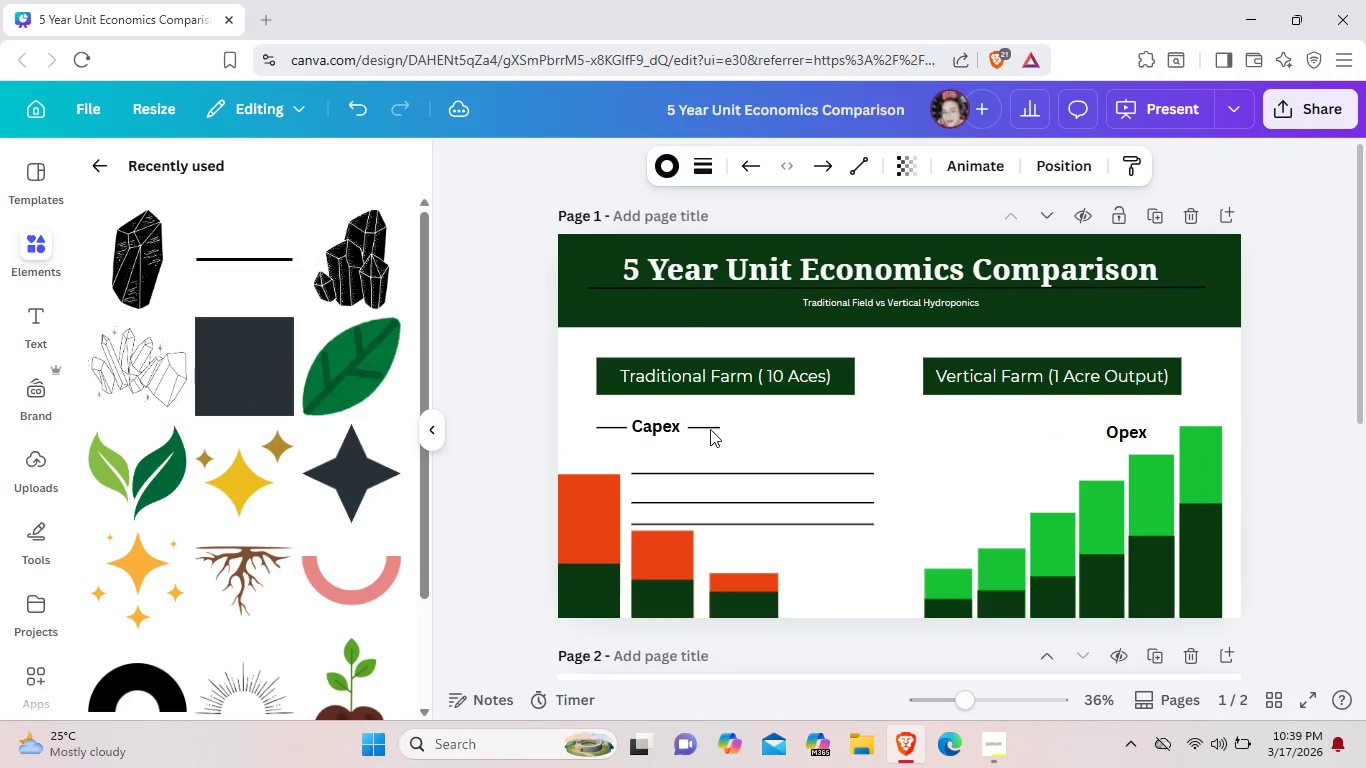 
key(ArrowLeft)
 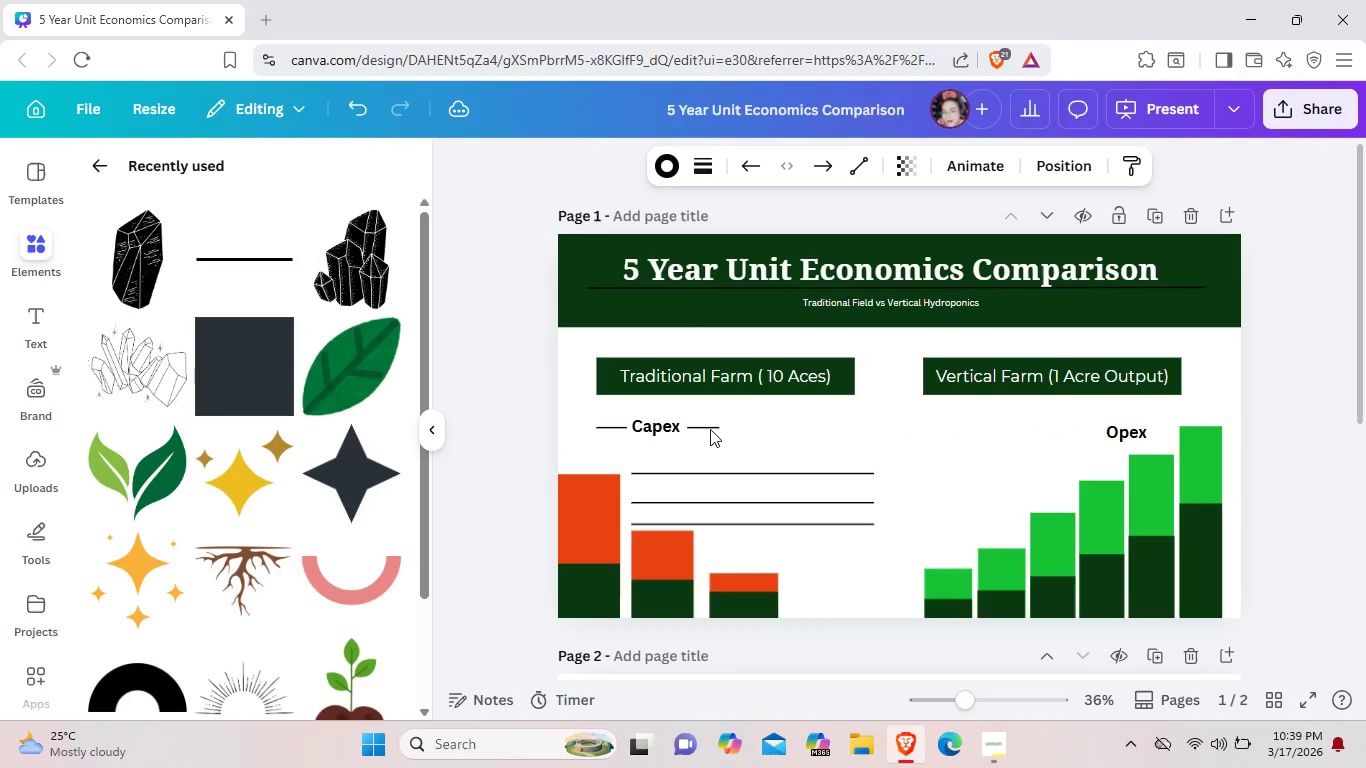 
key(ArrowLeft)
 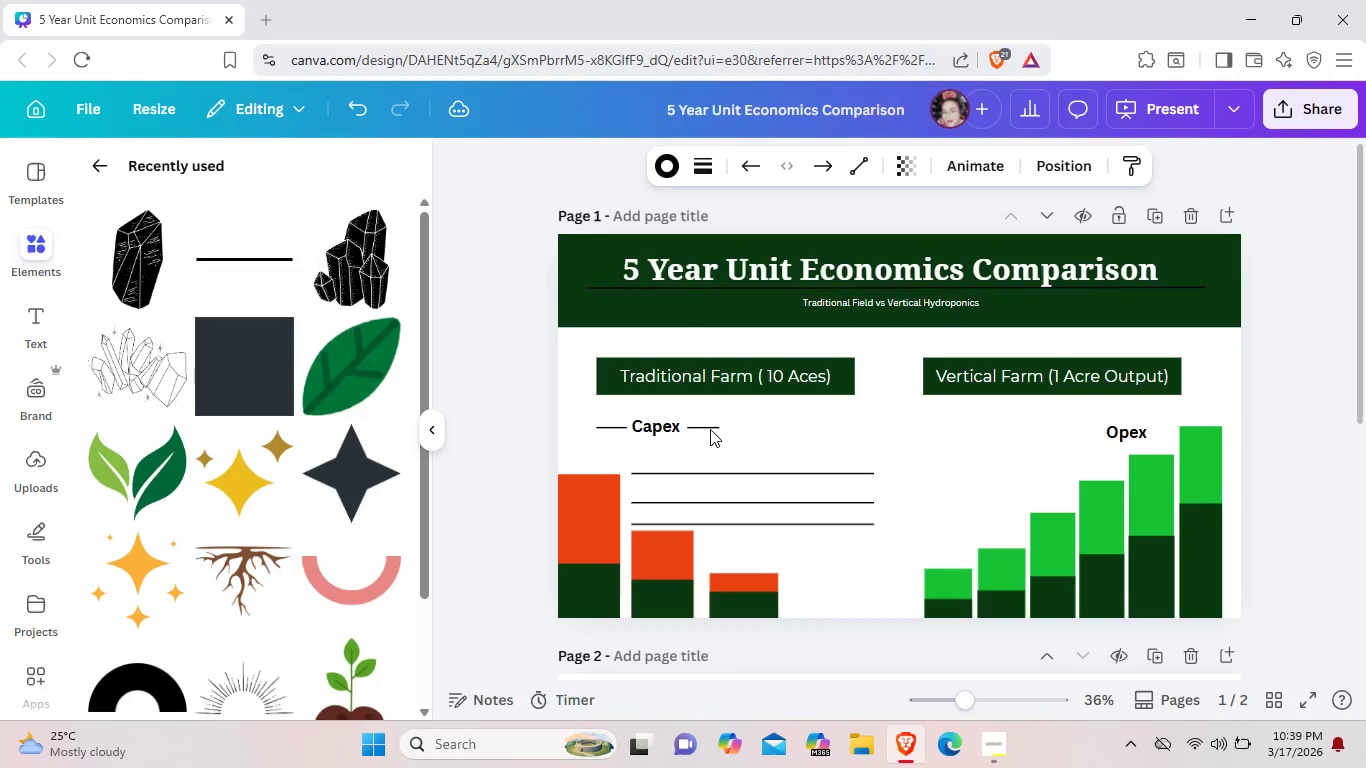 
key(ArrowLeft)
 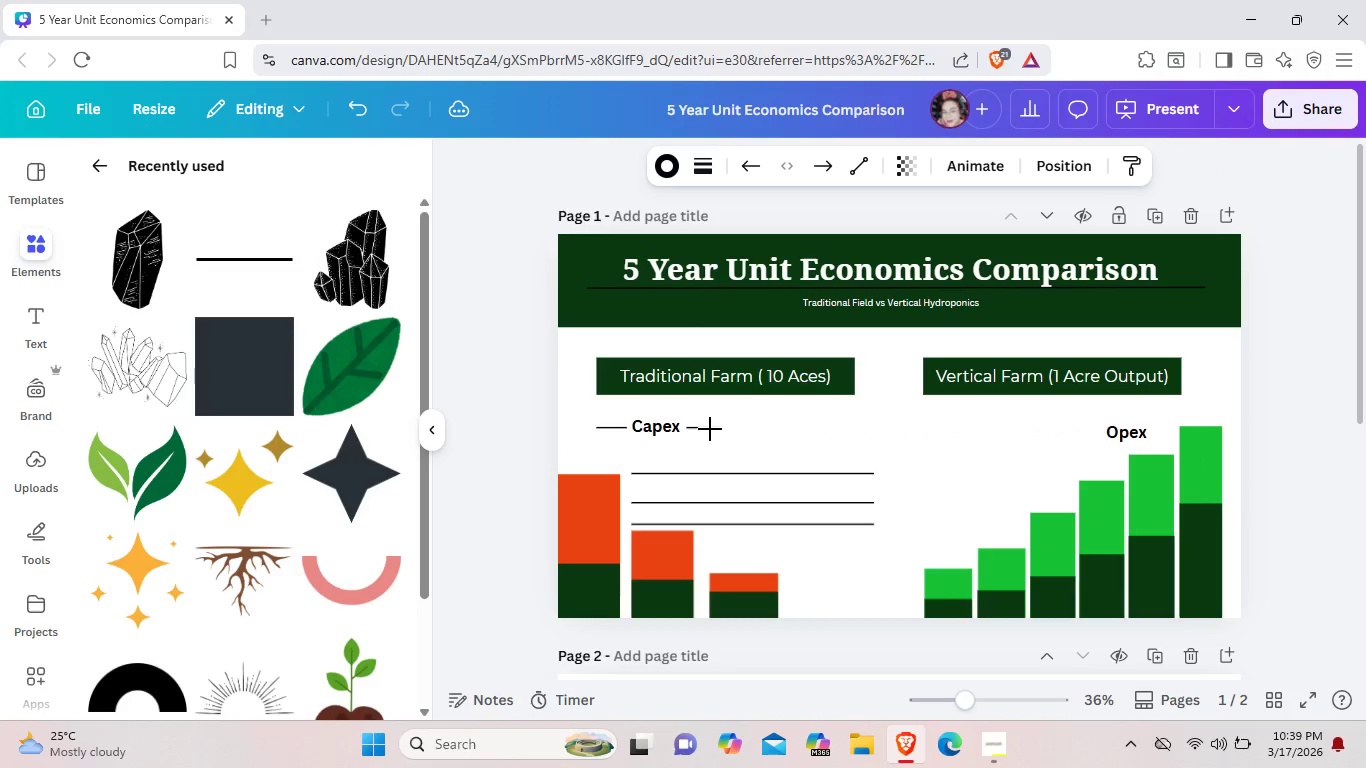 
key(ArrowLeft)
 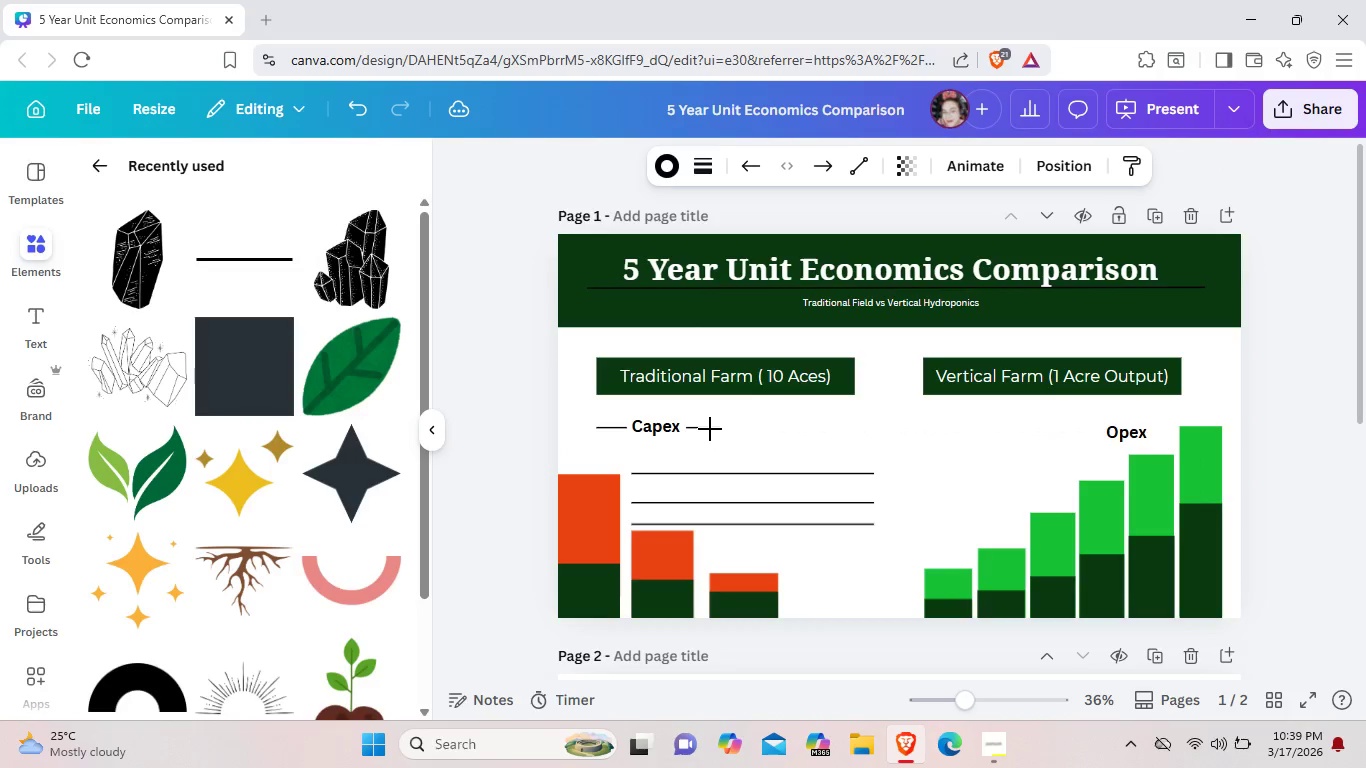 
key(ArrowLeft)
 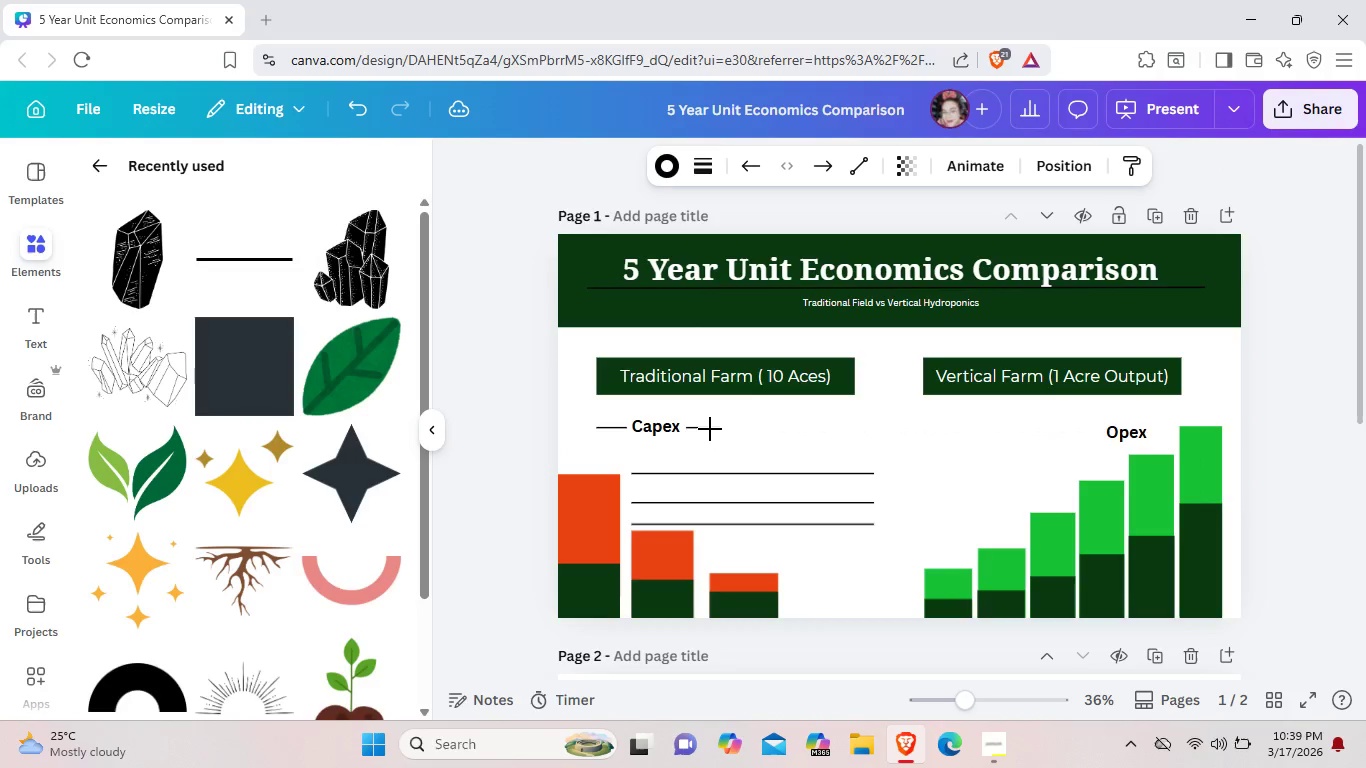 
key(ArrowLeft)
 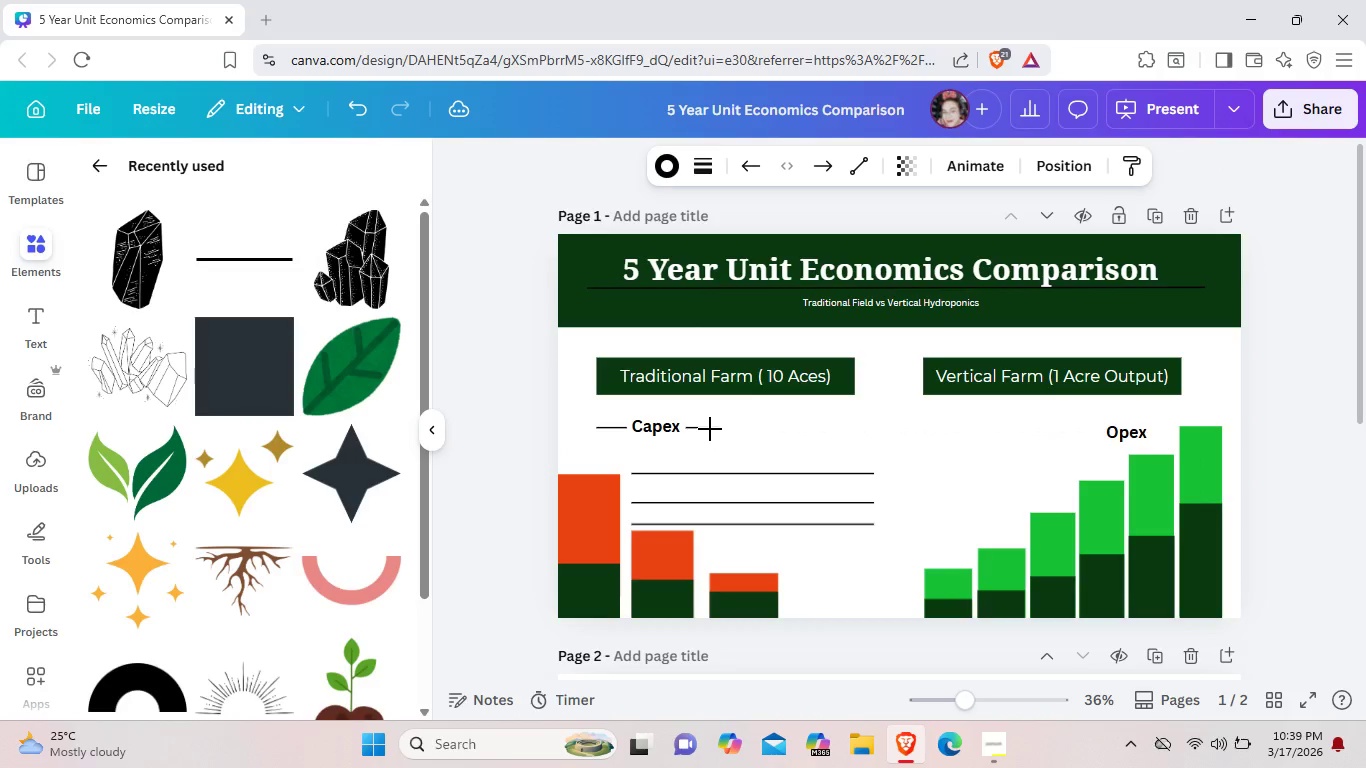 
key(ArrowLeft)
 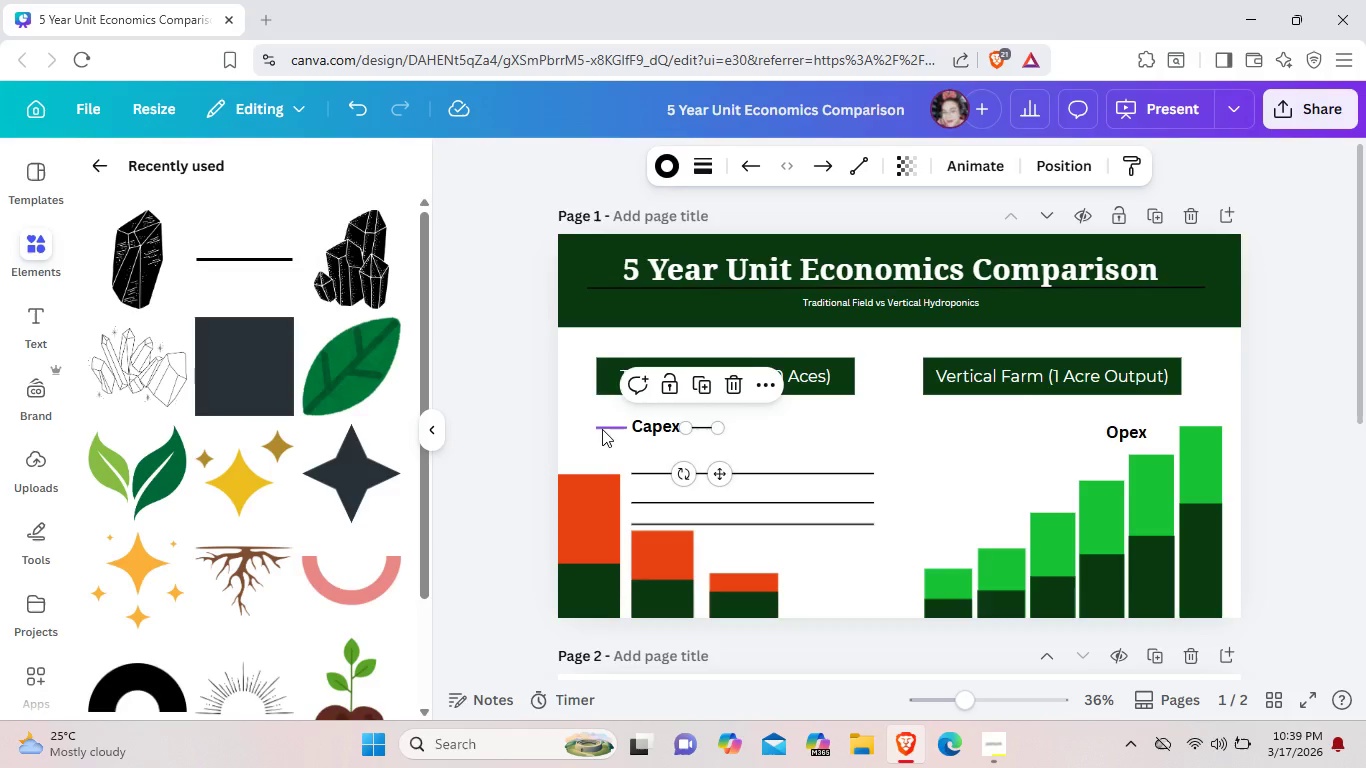 
left_click([602, 429])
 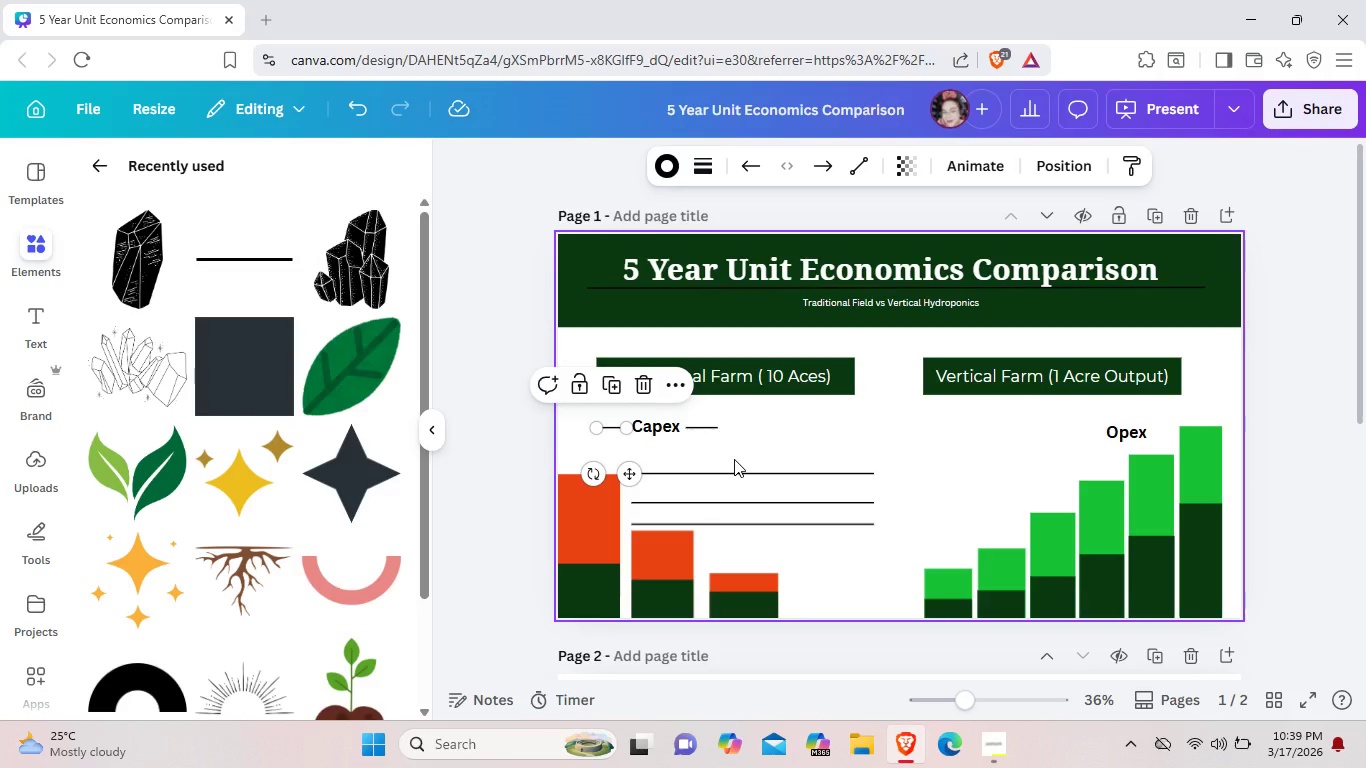 
left_click([734, 459])
 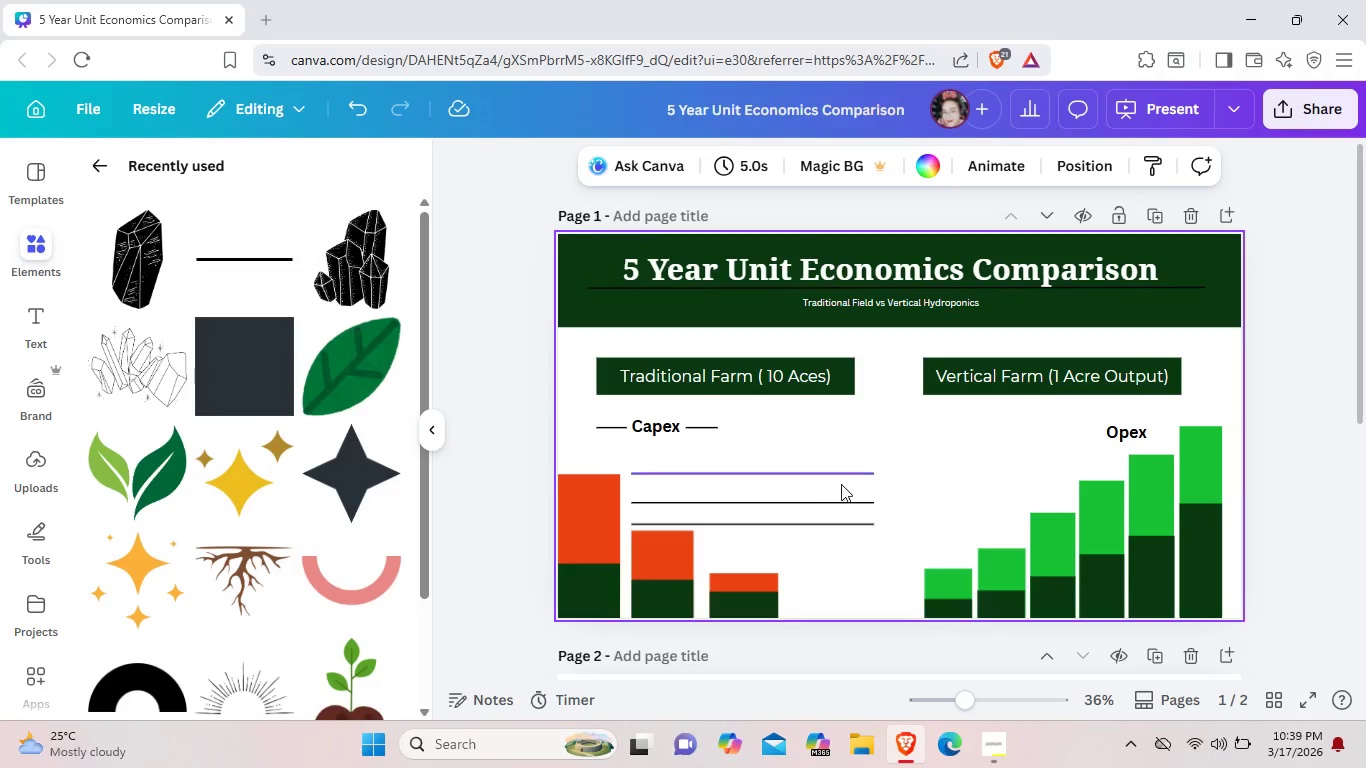 
left_click_drag(start_coordinate=[831, 470], to_coordinate=[794, 454])
 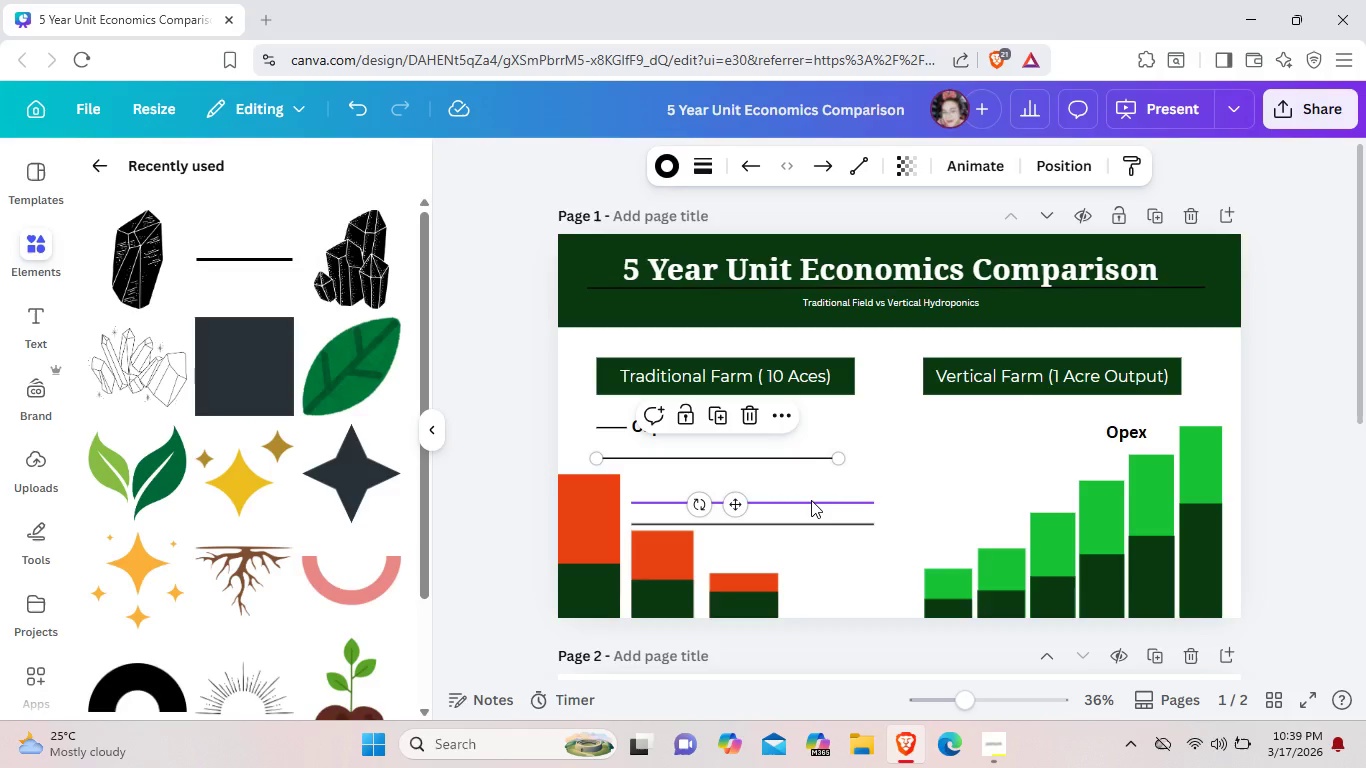 
left_click_drag(start_coordinate=[811, 500], to_coordinate=[804, 483])
 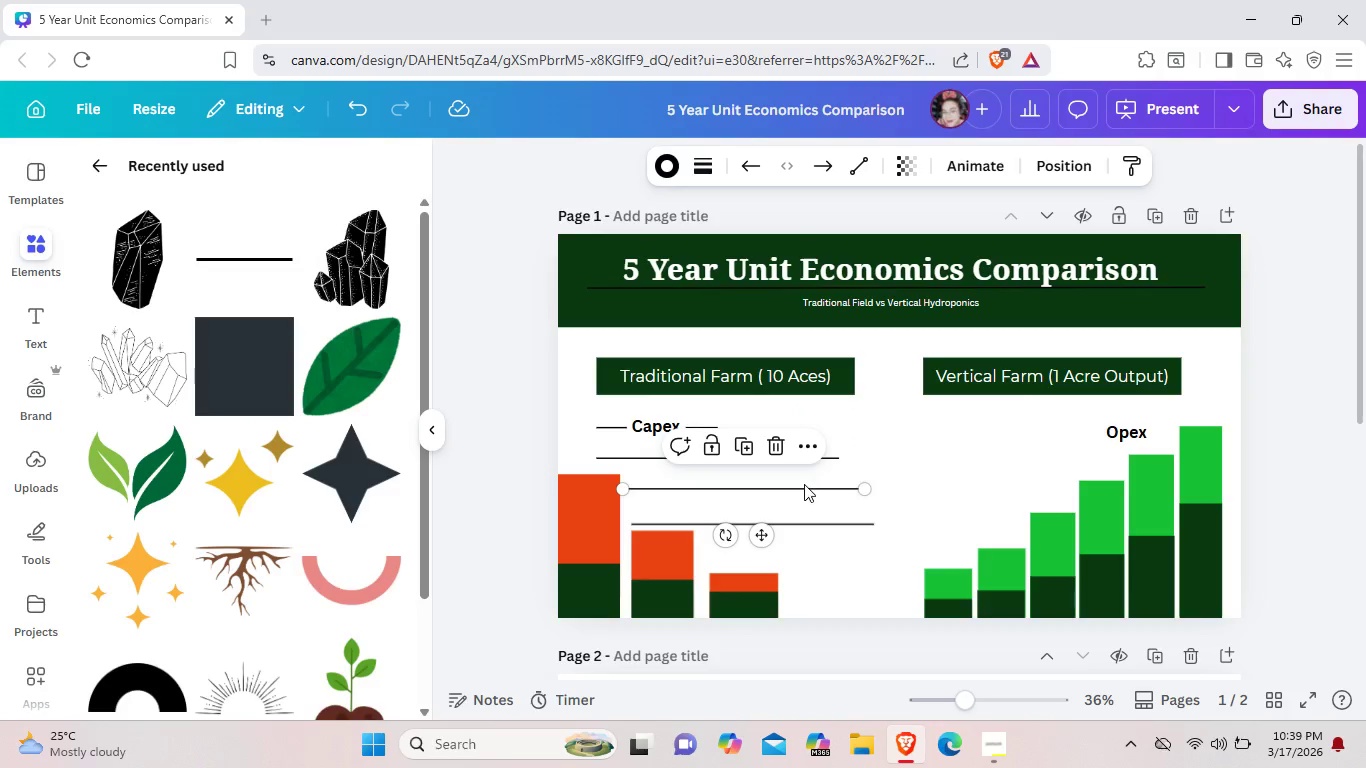 
wait(6.89)
 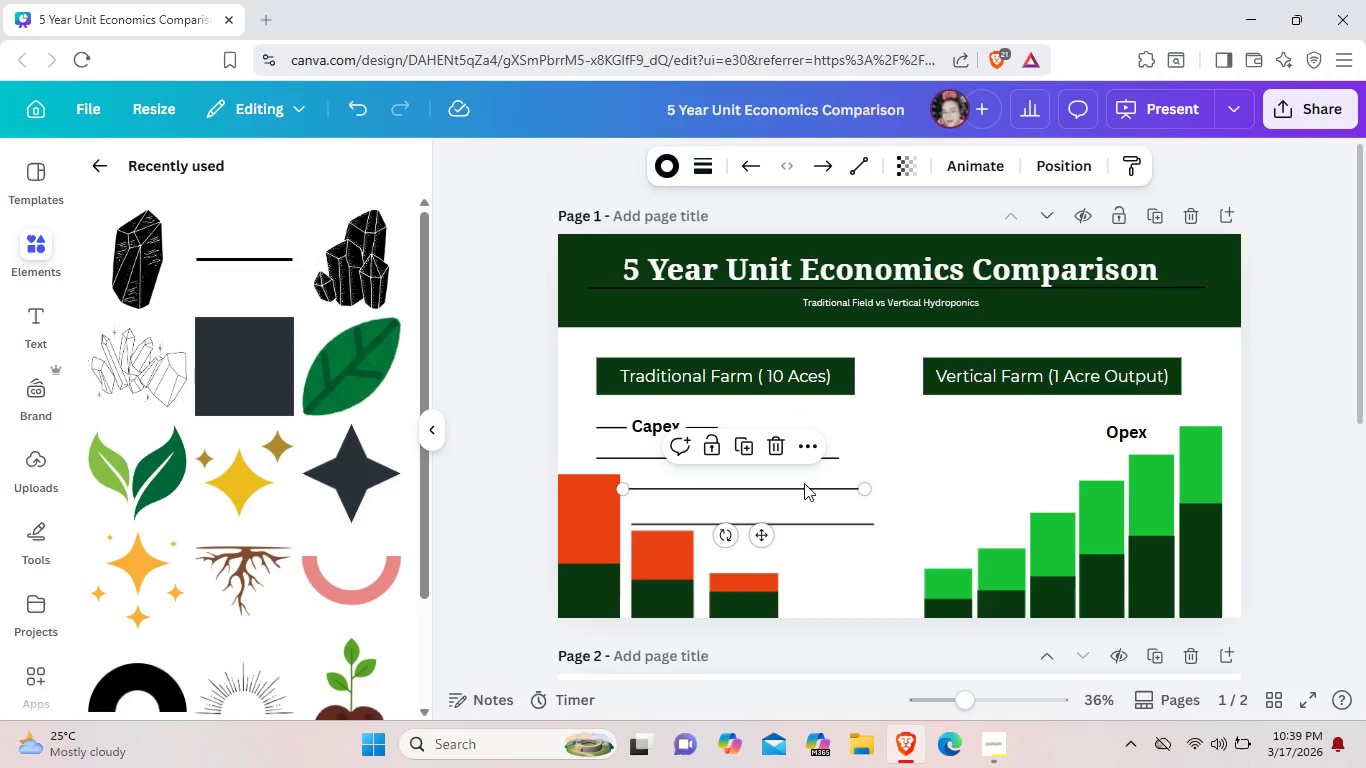 
left_click_drag(start_coordinate=[836, 462], to_coordinate=[860, 466])
 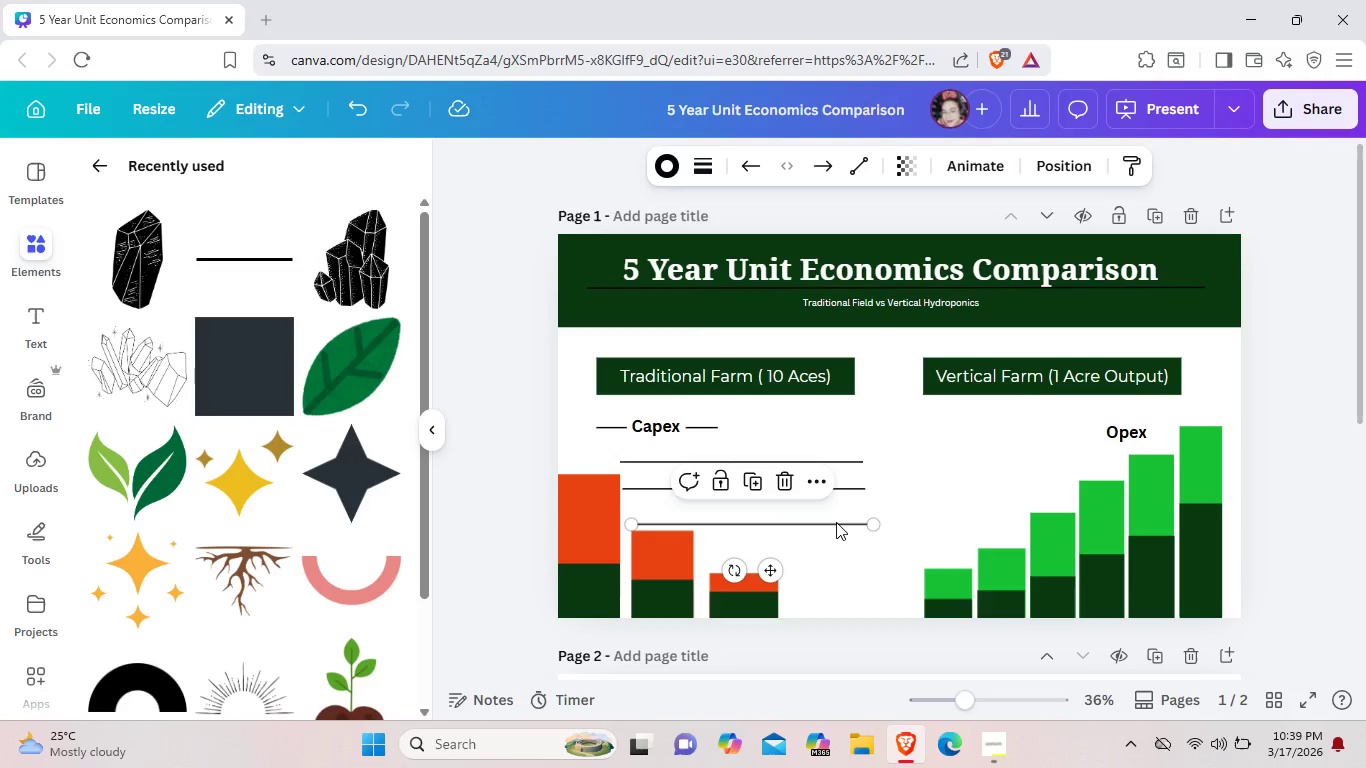 
left_click_drag(start_coordinate=[836, 522], to_coordinate=[828, 509])
 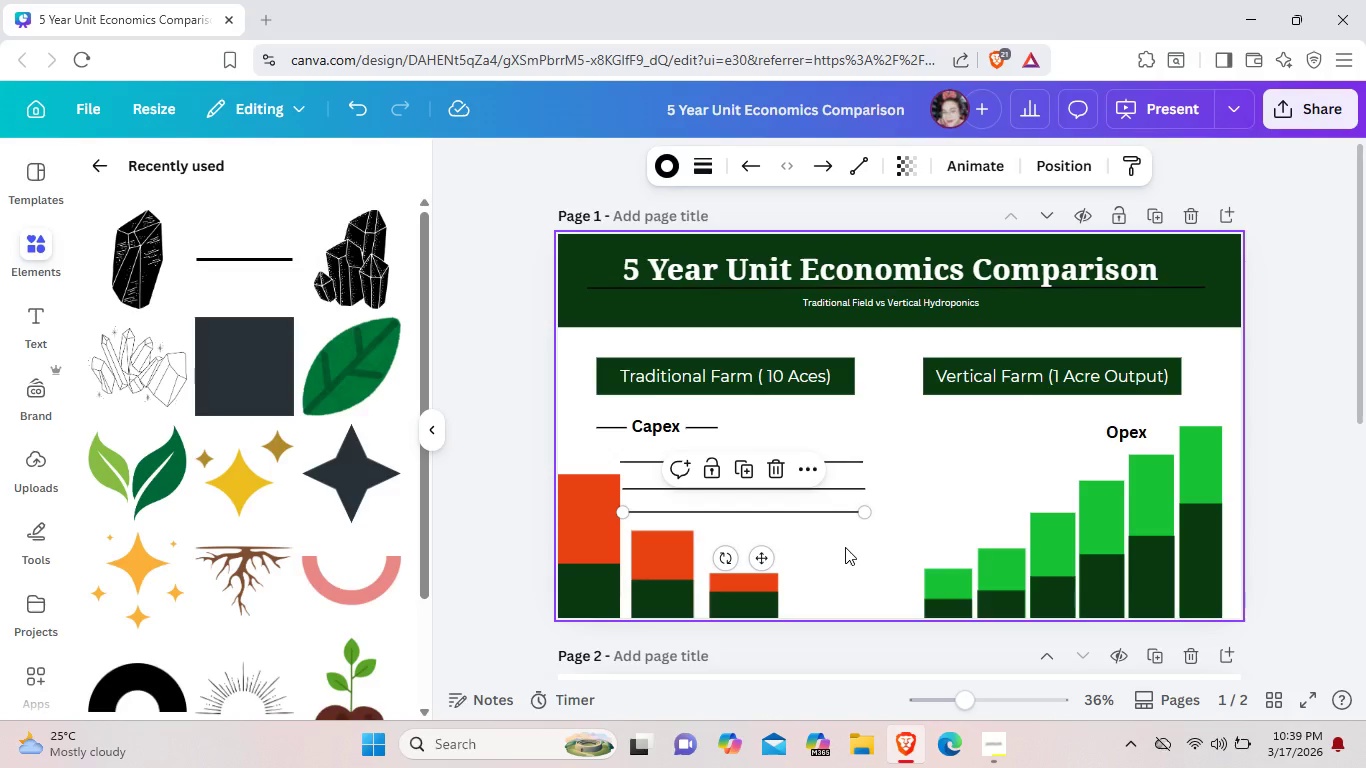 
left_click([845, 547])
 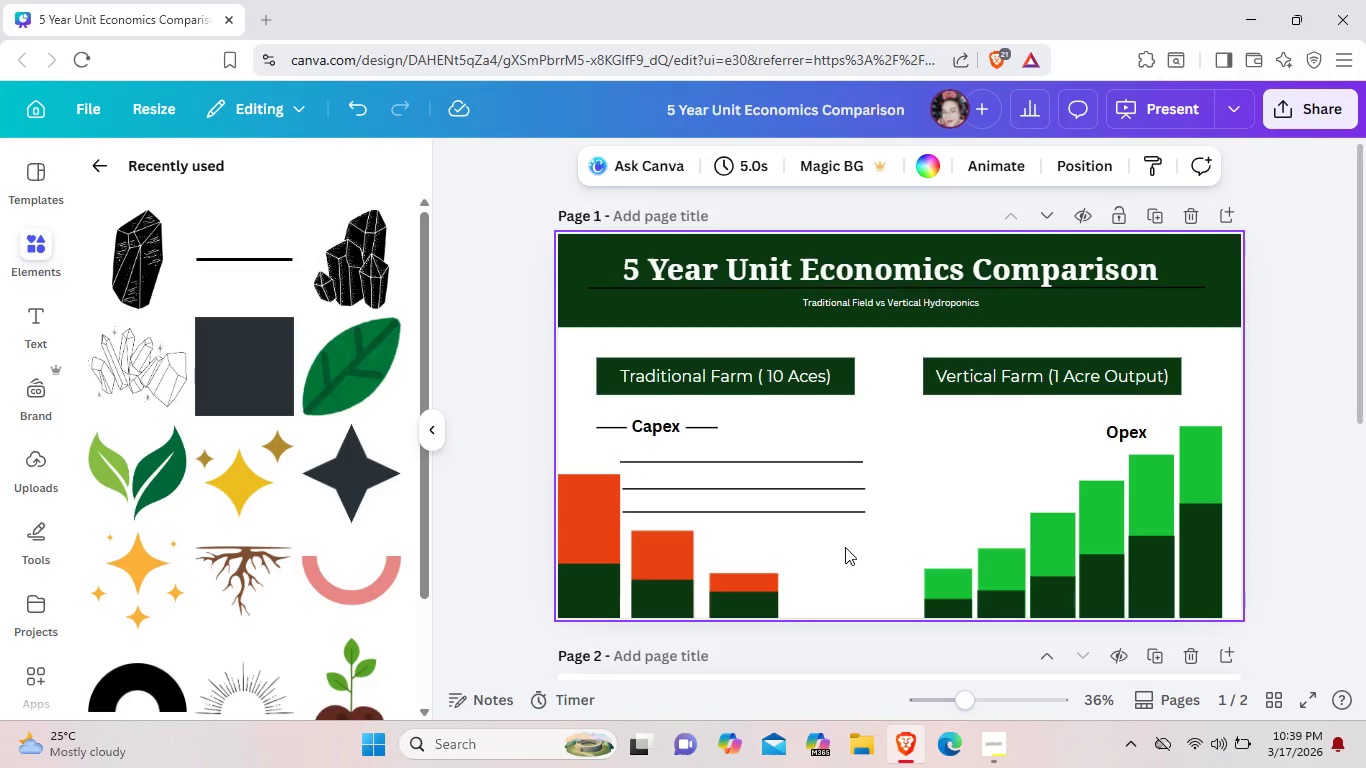 
wait(9.23)
 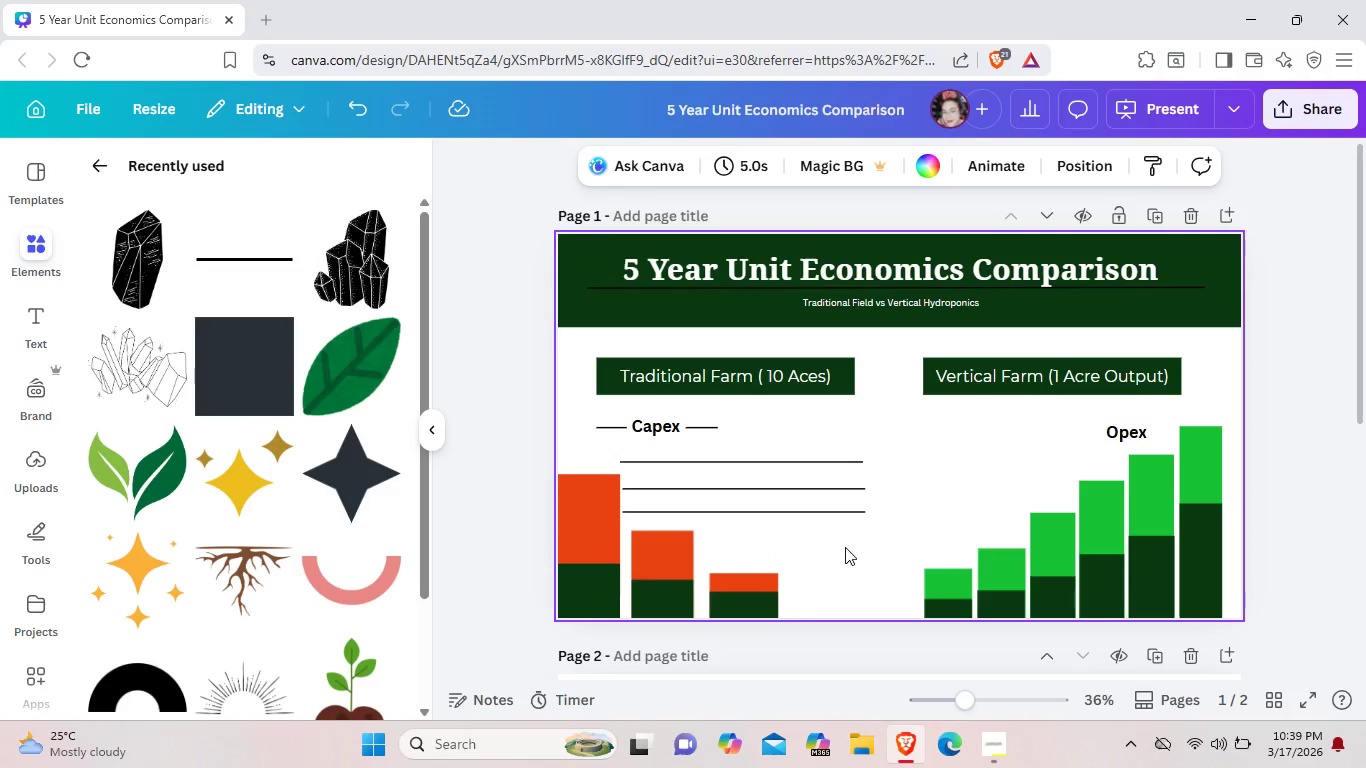 
left_click([709, 425])
 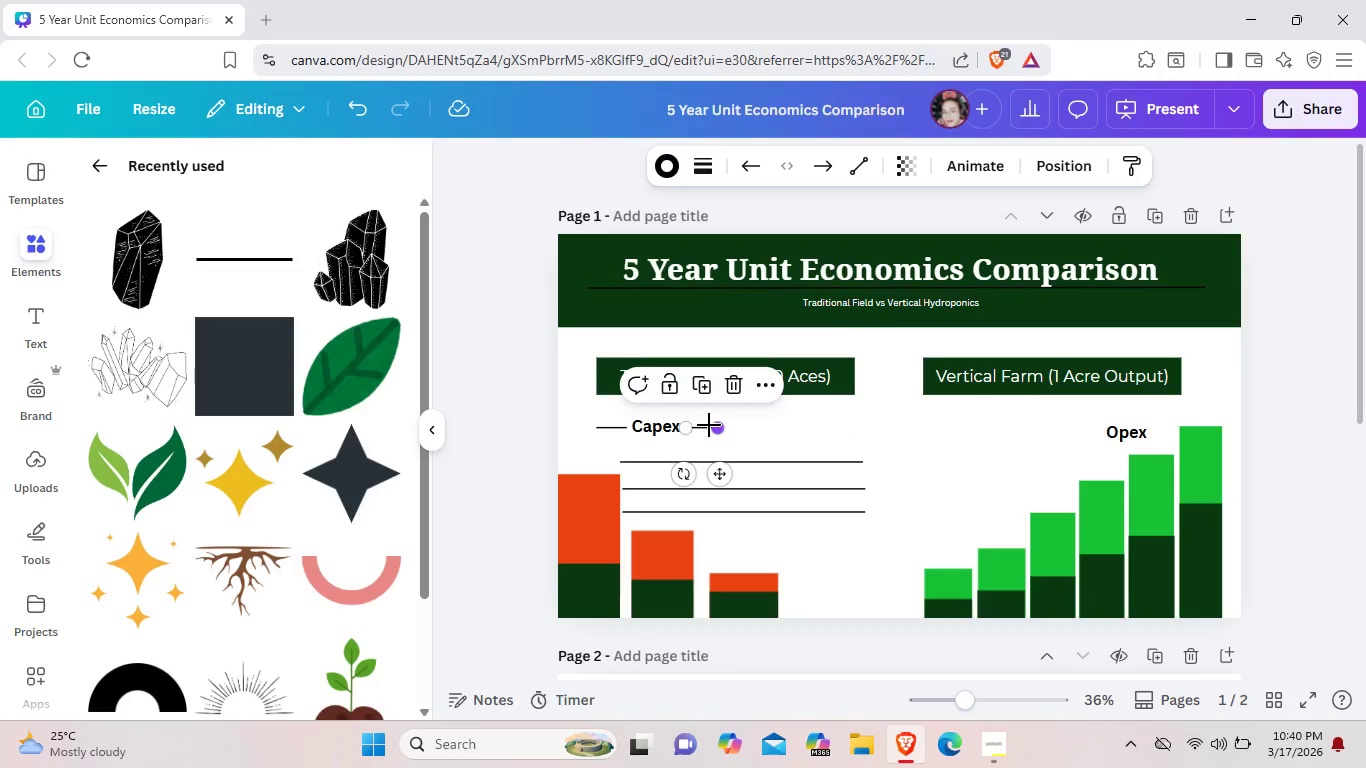 
key(Control+C)
 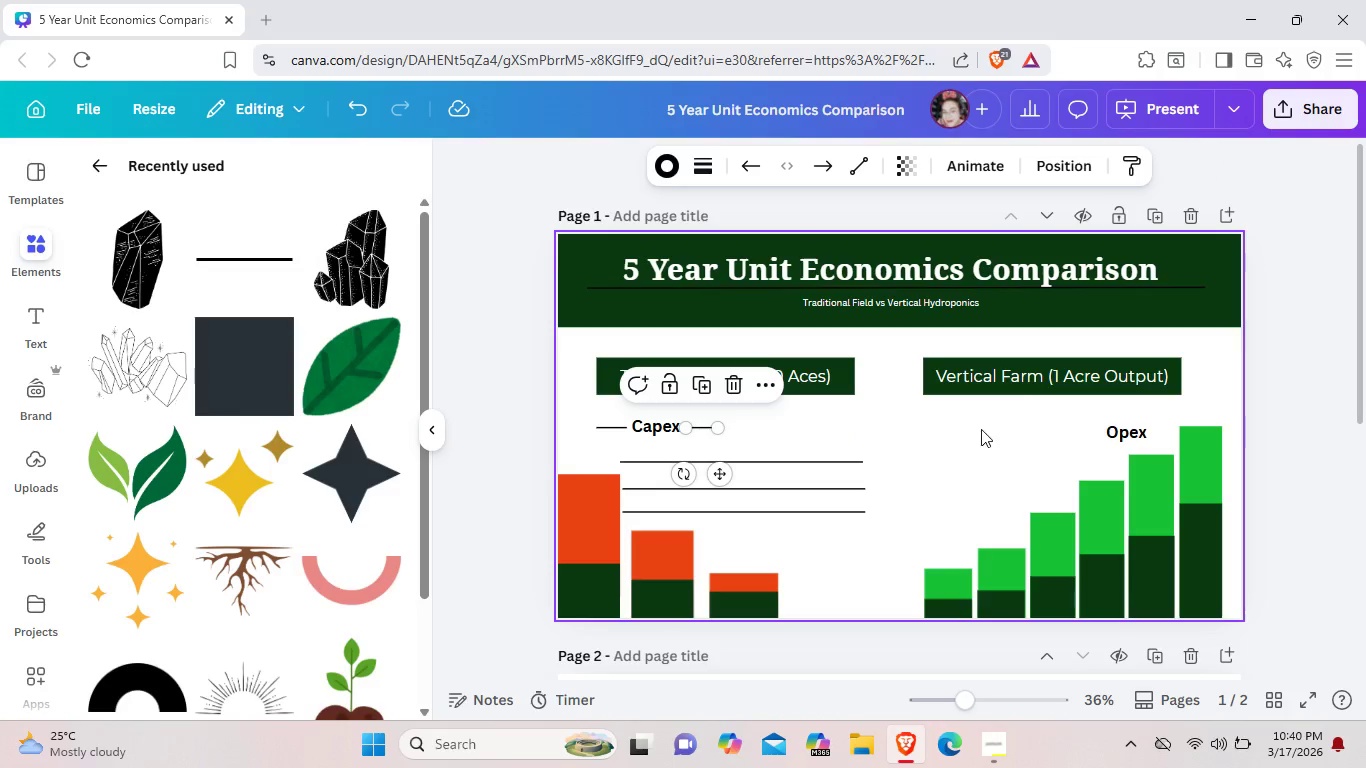 
key(Control+V)
 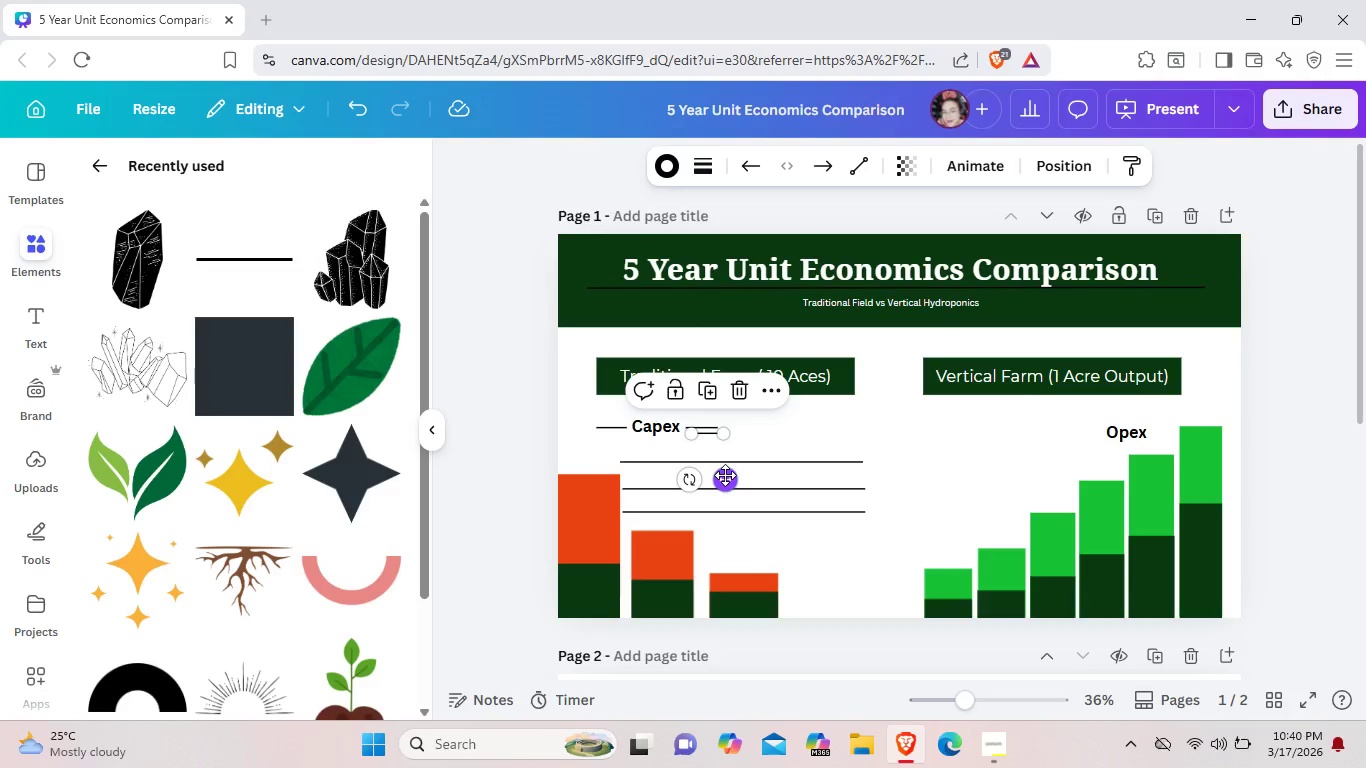 
left_click_drag(start_coordinate=[725, 475], to_coordinate=[1055, 471])
 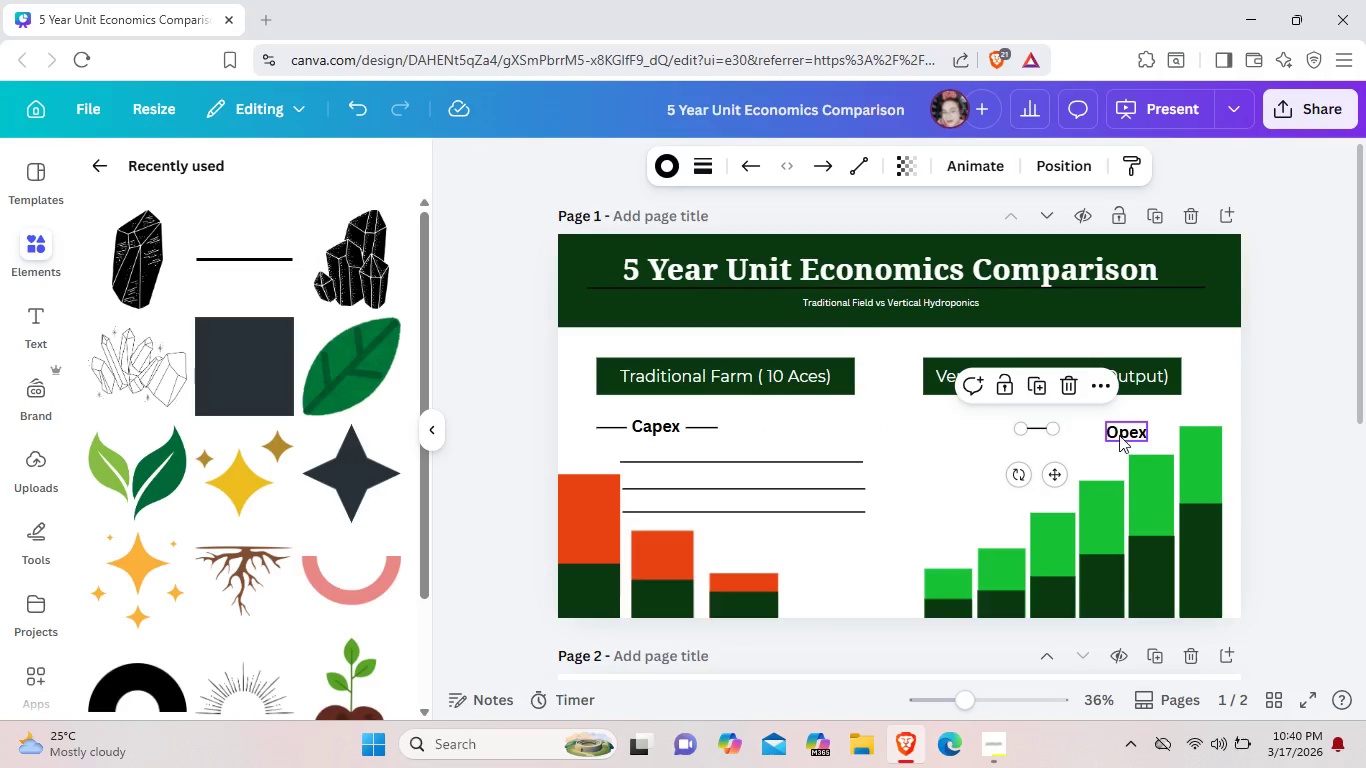 
left_click_drag(start_coordinate=[1123, 442], to_coordinate=[1117, 433])
 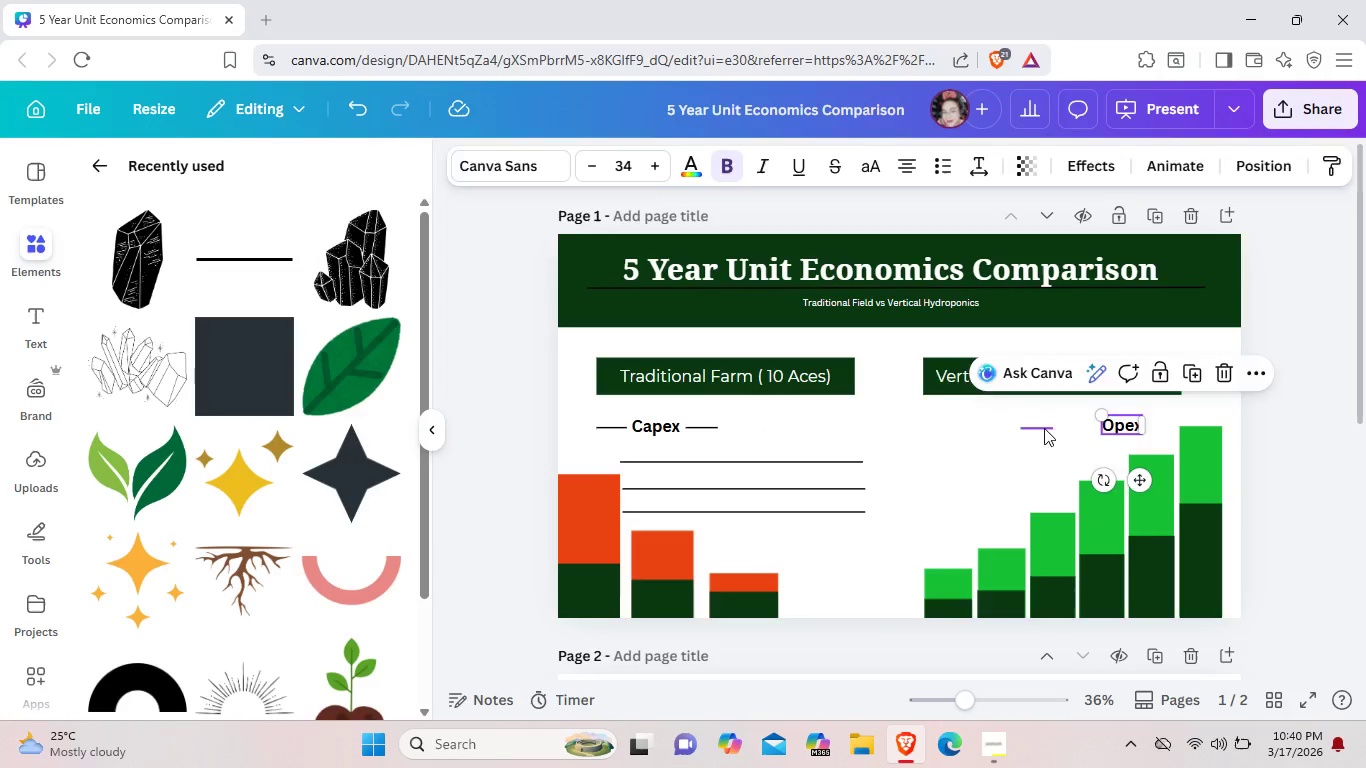 
left_click_drag(start_coordinate=[1044, 428], to_coordinate=[1094, 427])
 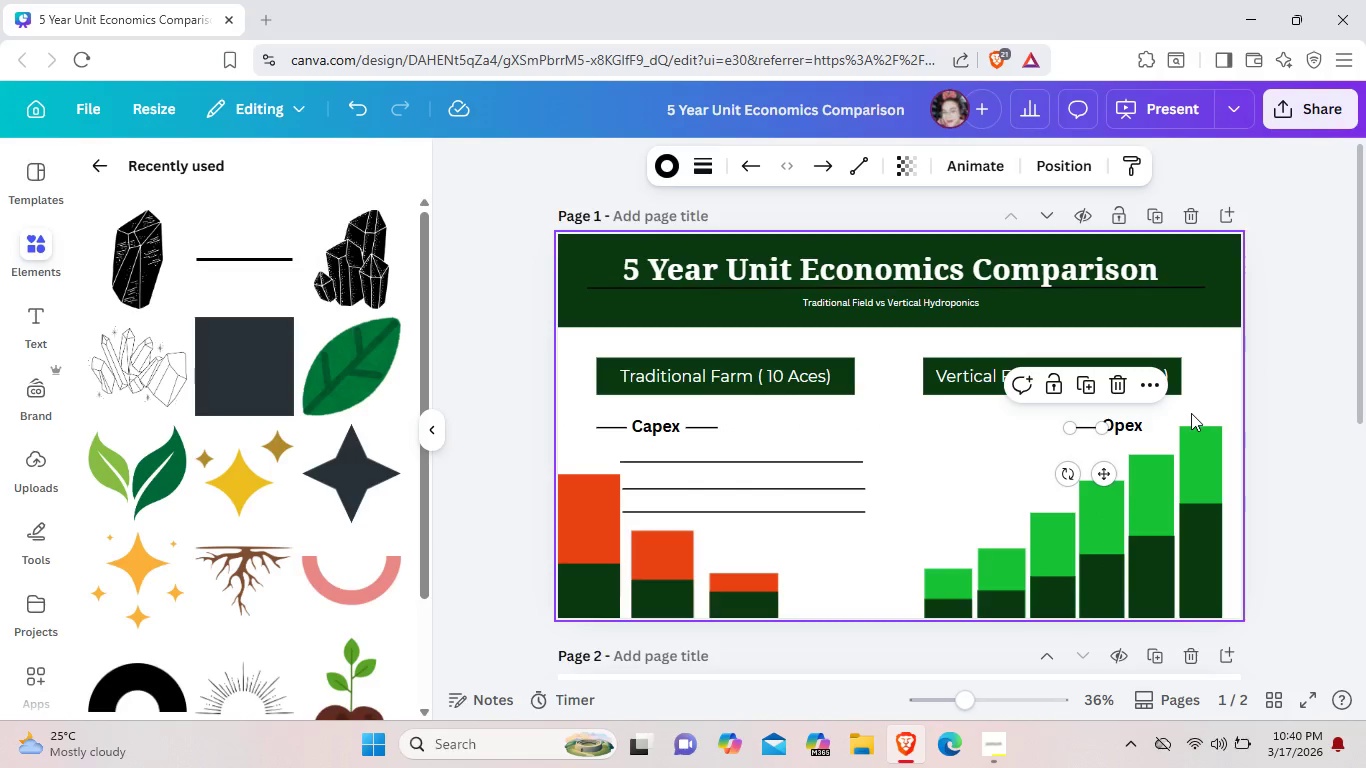 
left_click([1191, 413])
 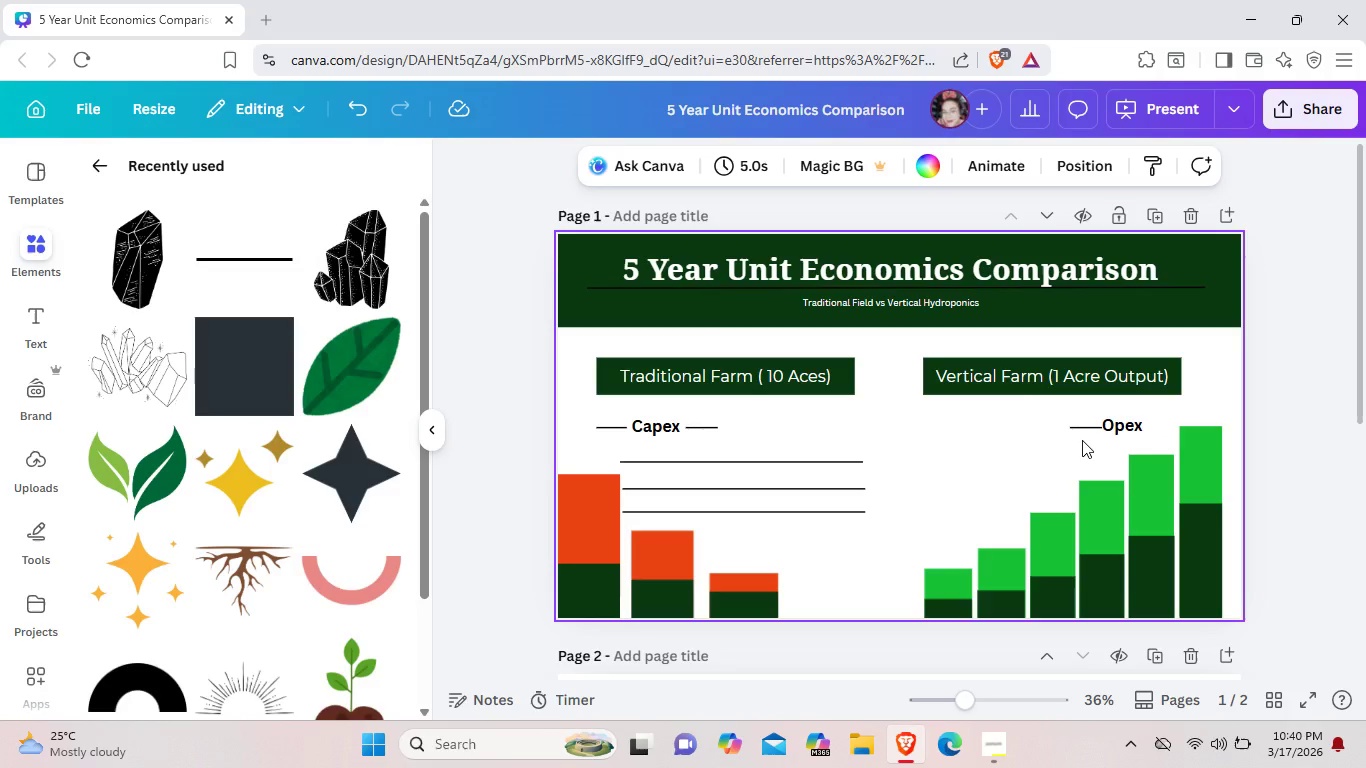 
left_click([1083, 428])
 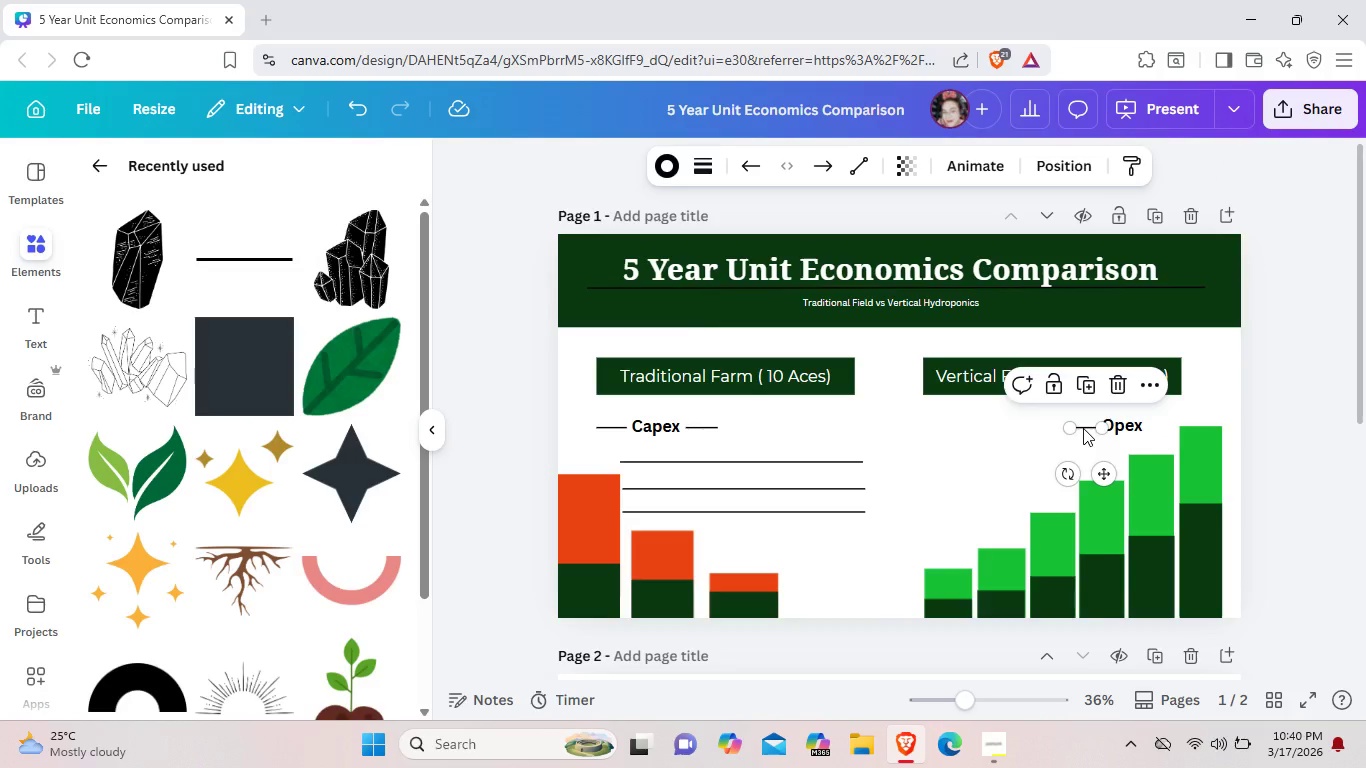 
key(ArrowLeft)
 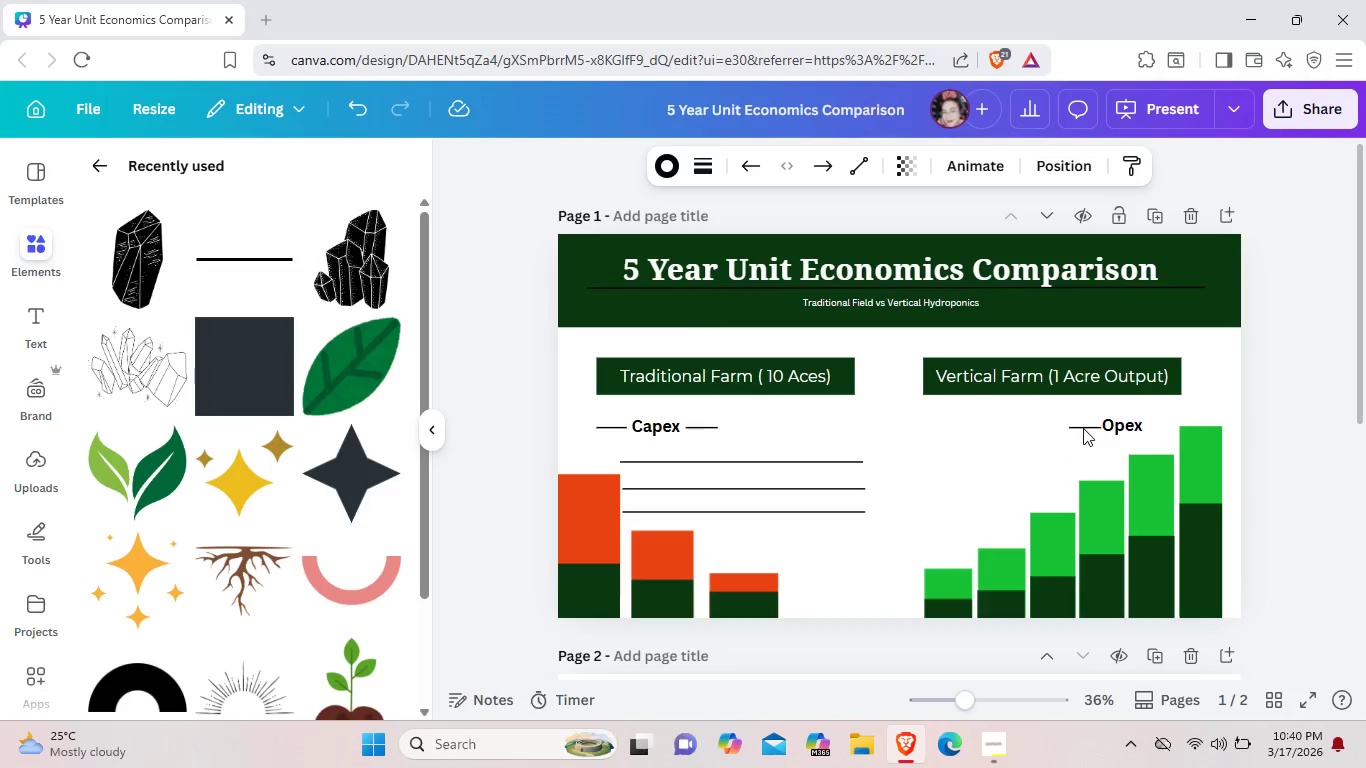 
key(ArrowLeft)
 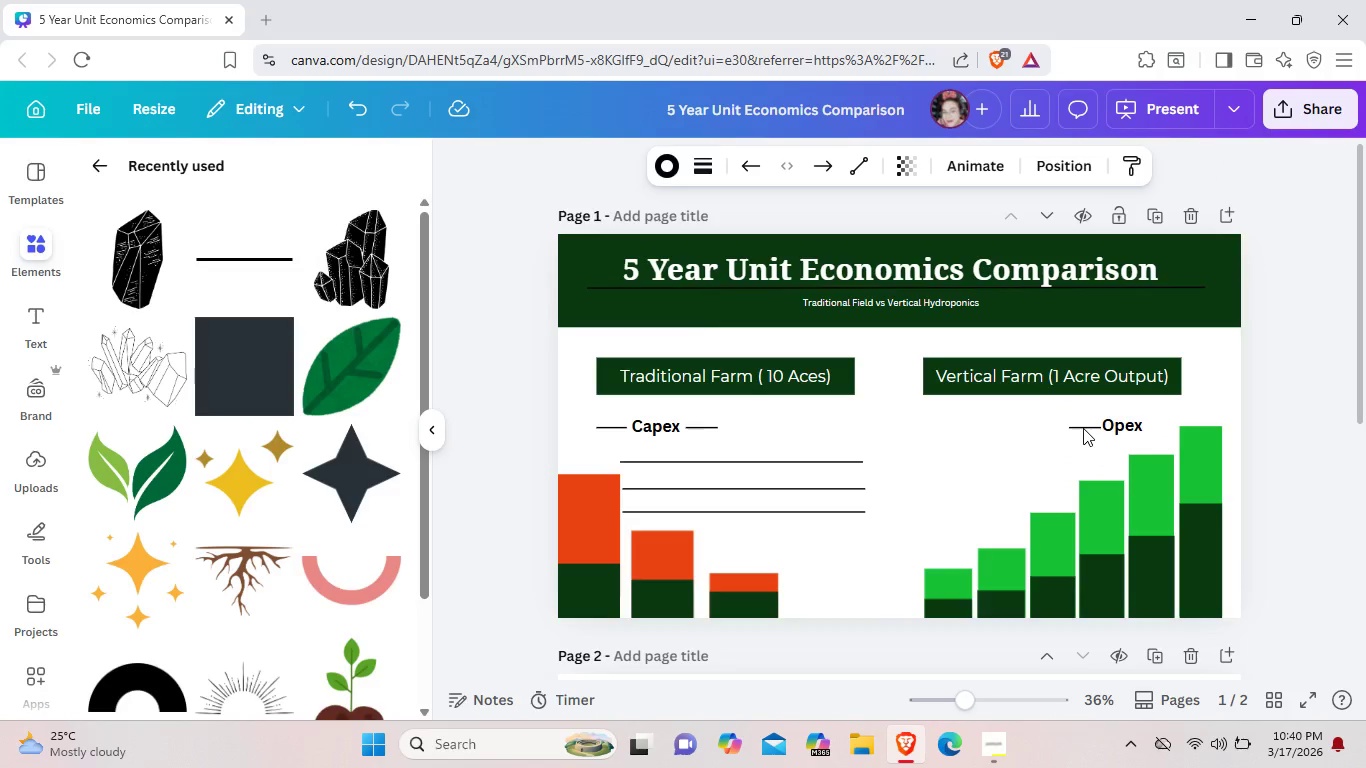 
key(ArrowLeft)
 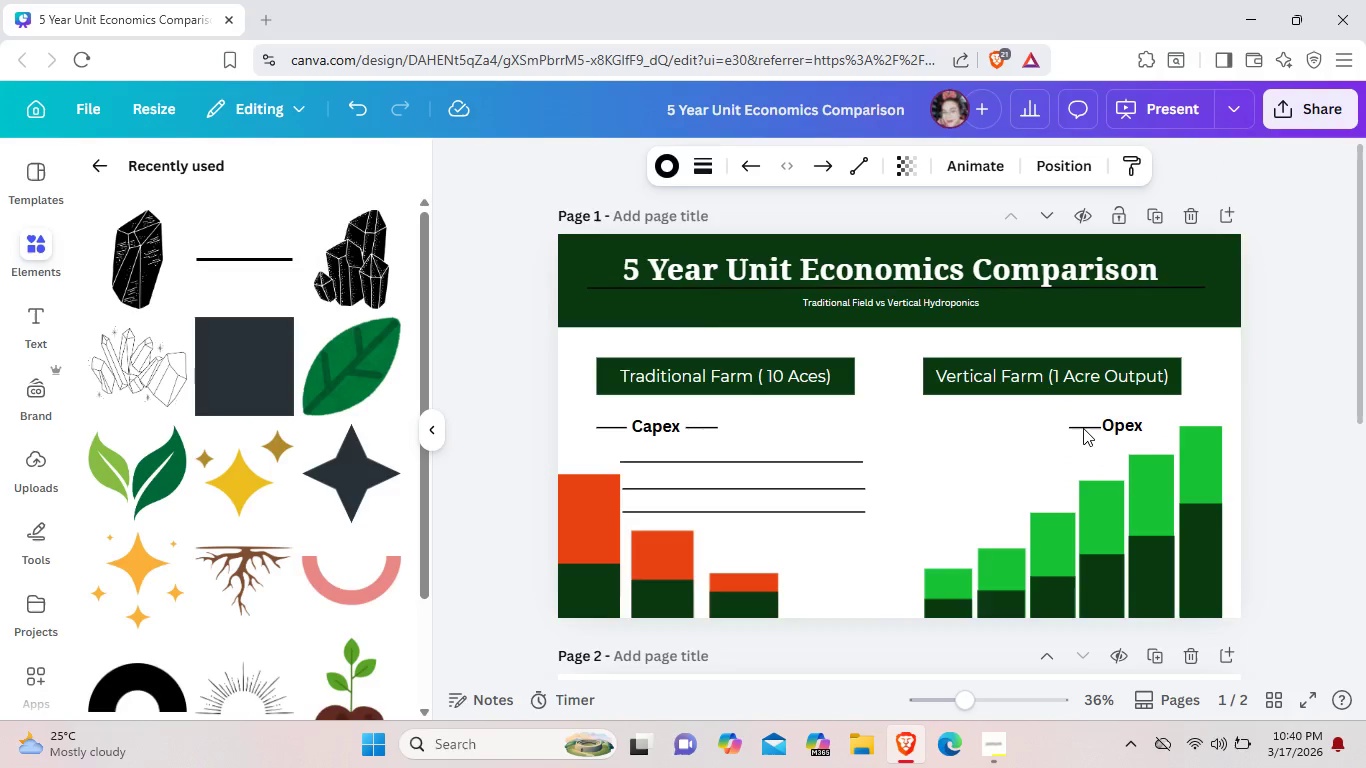 
key(ArrowLeft)
 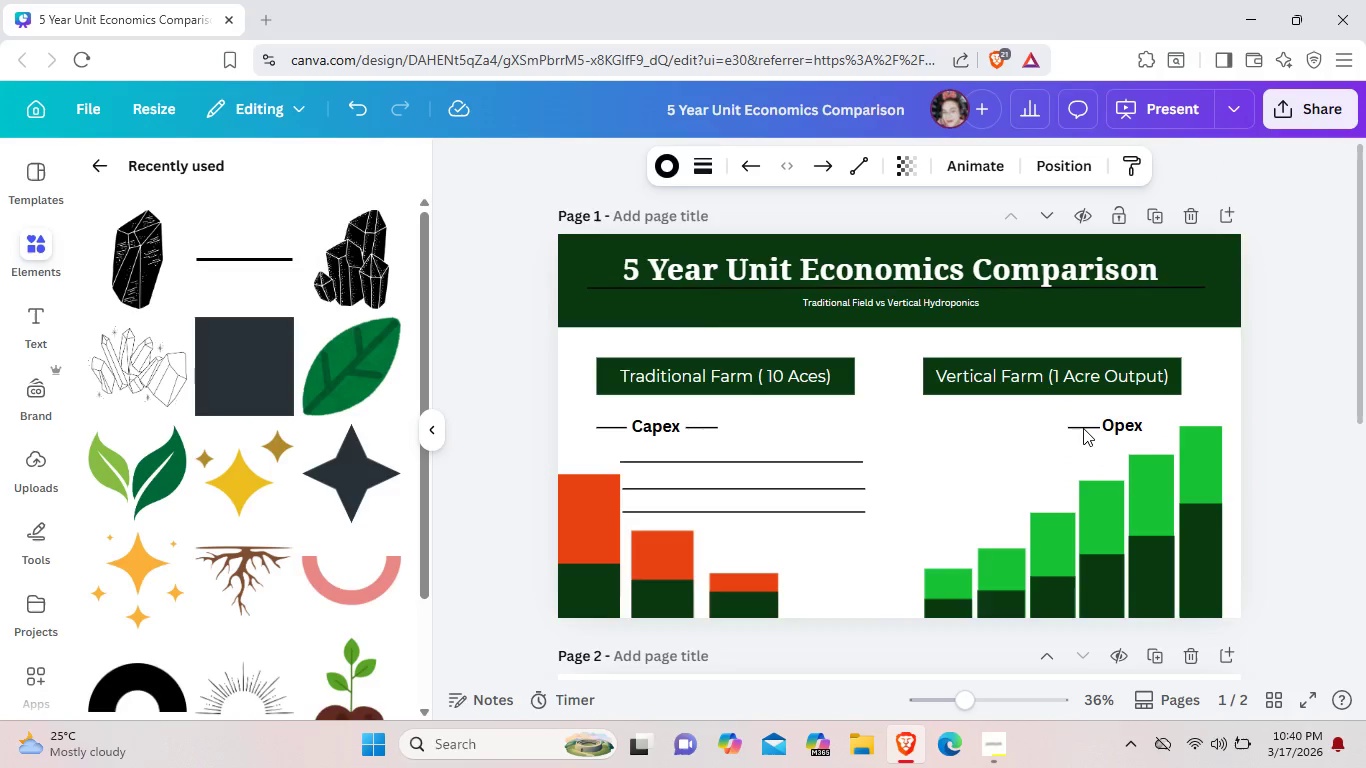 
key(ArrowLeft)
 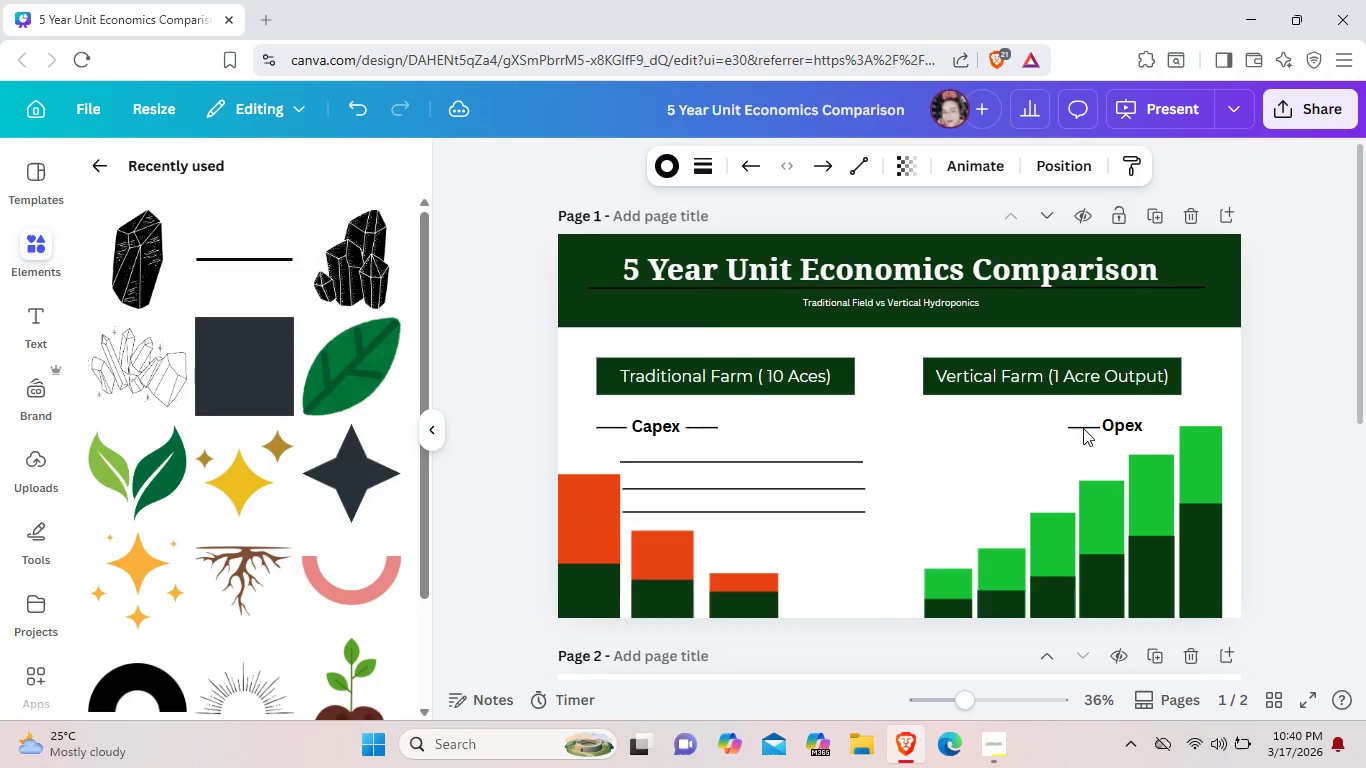 
key(ArrowLeft)
 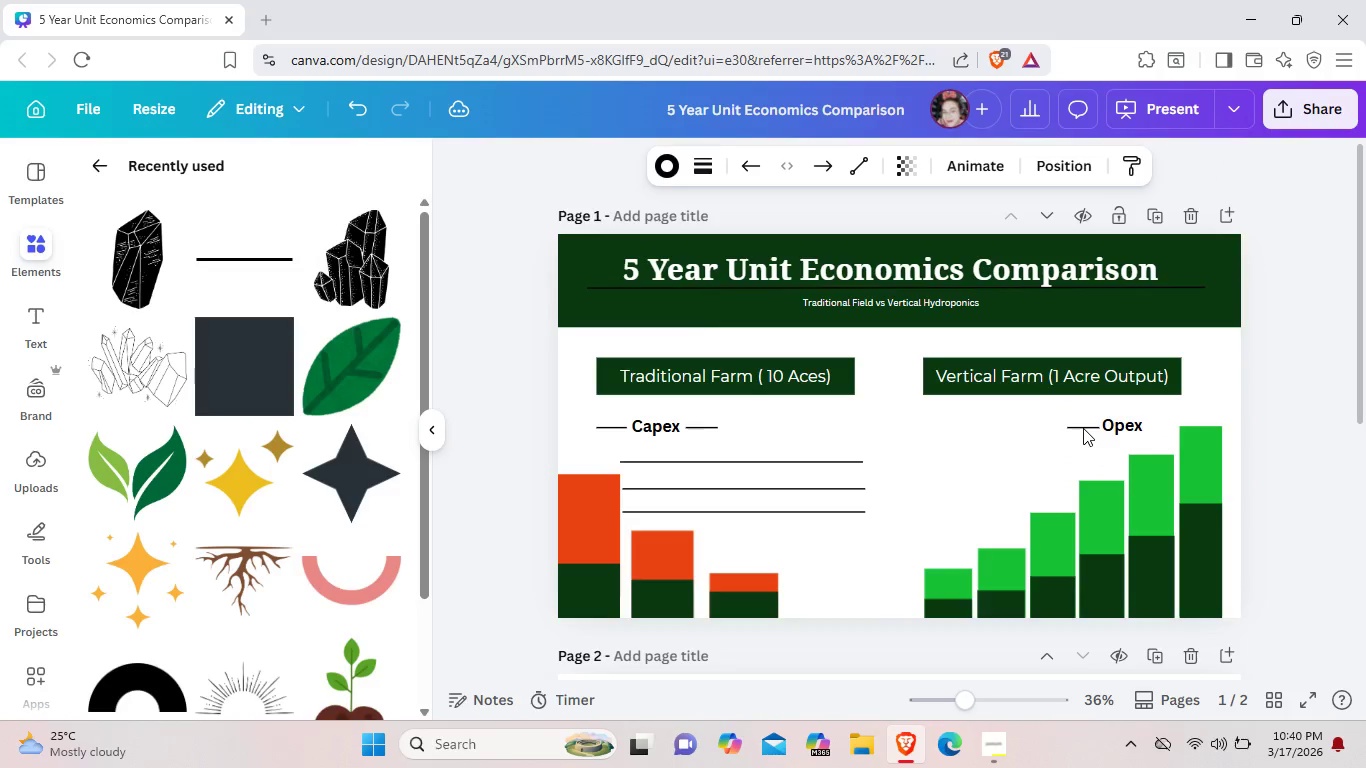 
key(ArrowLeft)
 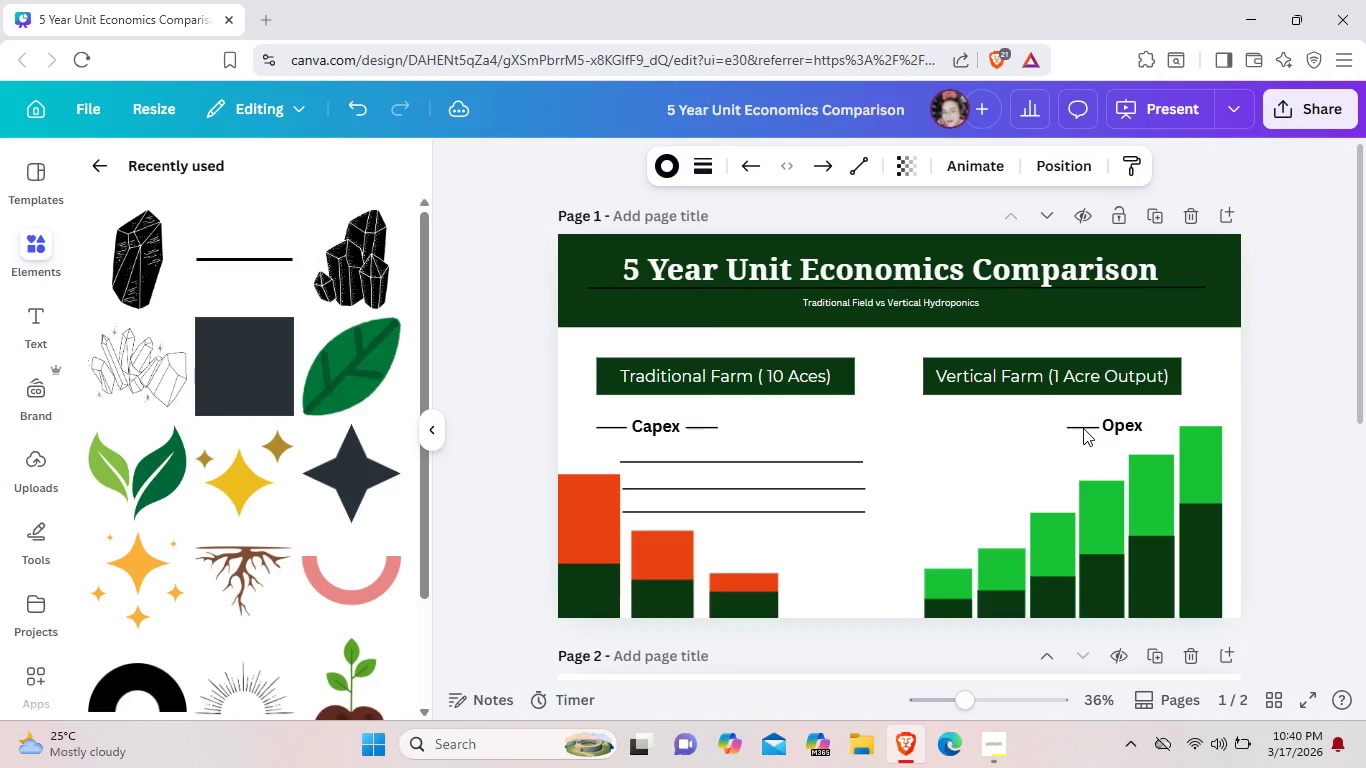 
key(ArrowLeft)
 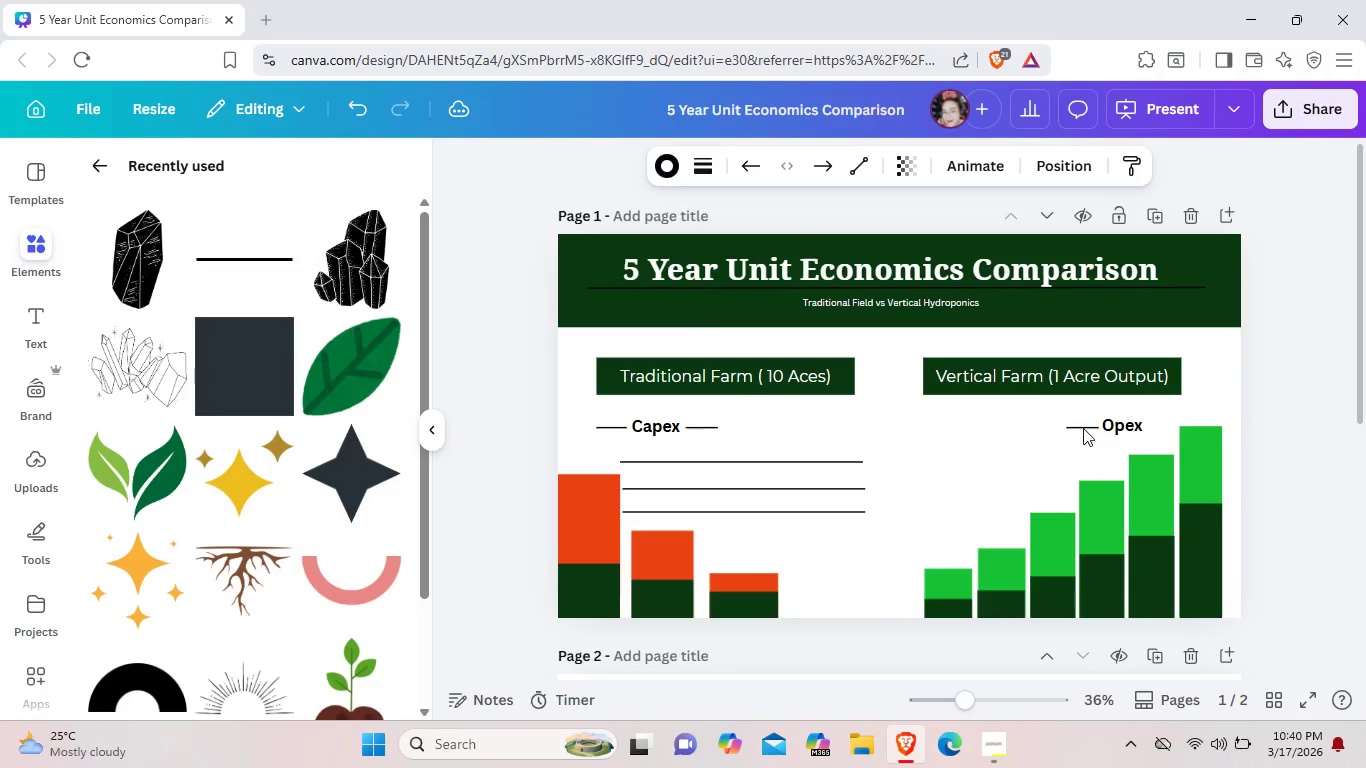 
key(ArrowLeft)
 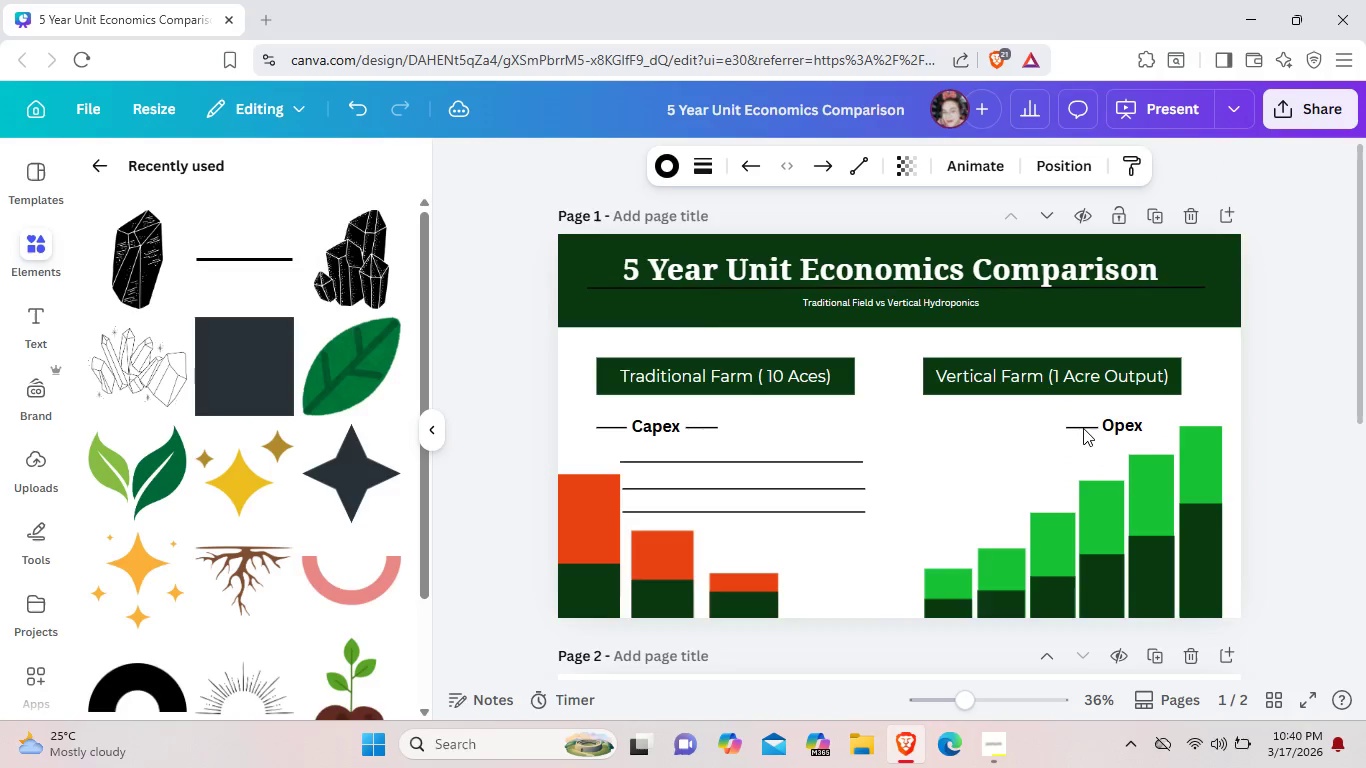 
key(ArrowLeft)
 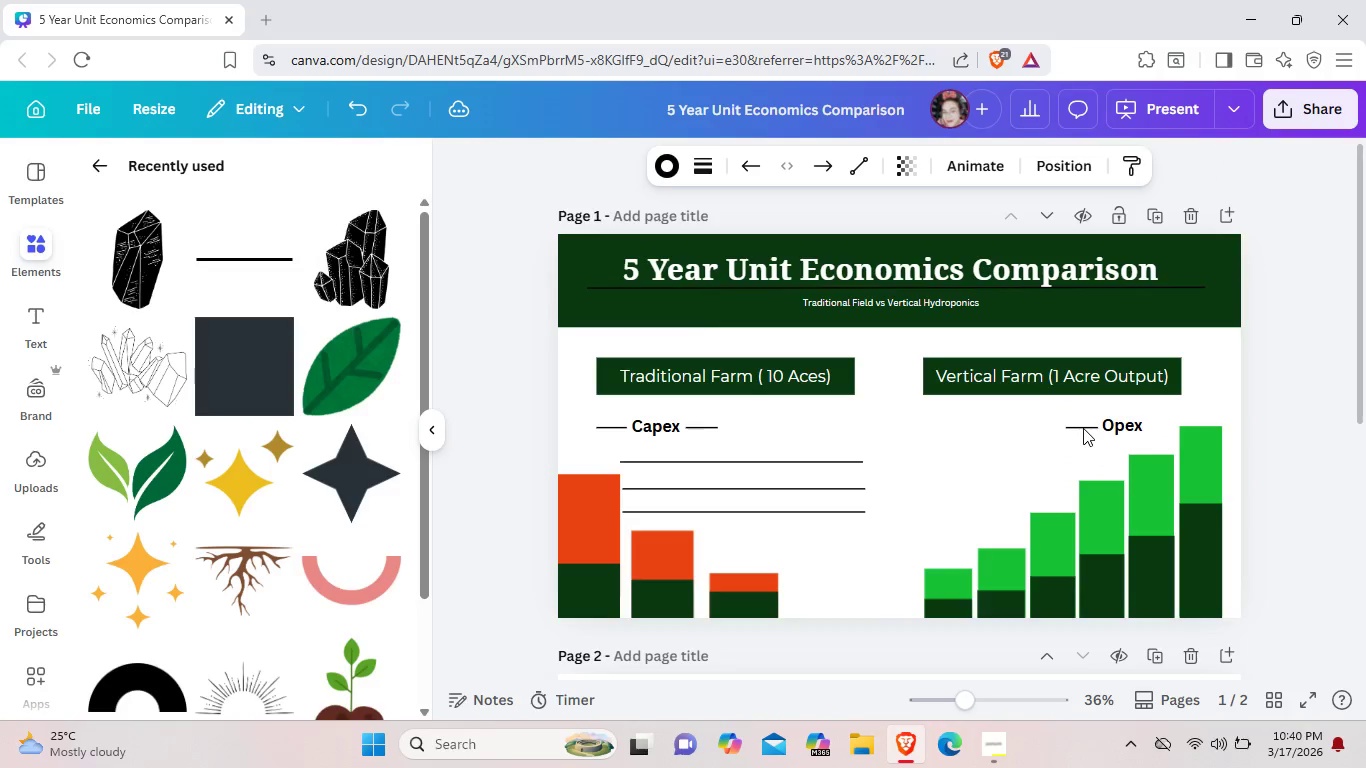 
key(ArrowLeft)
 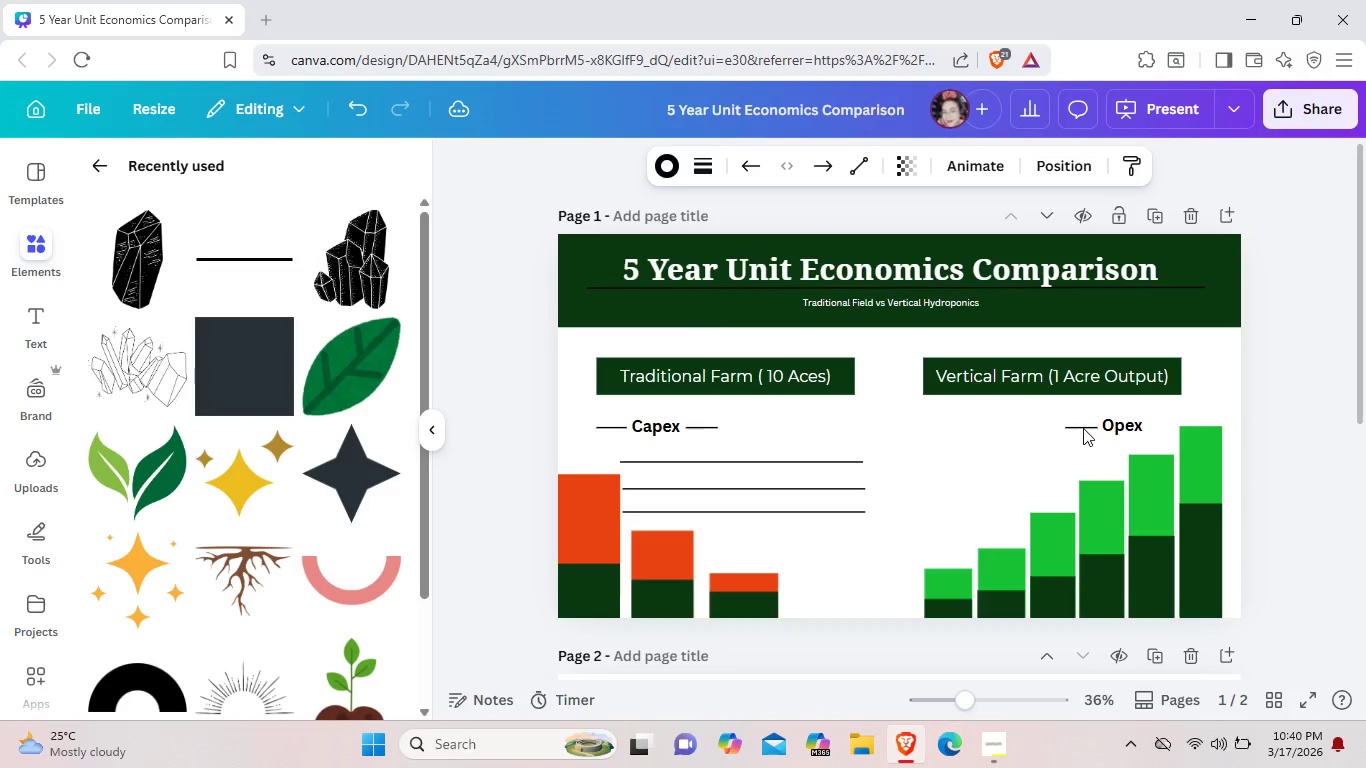 
key(ArrowLeft)
 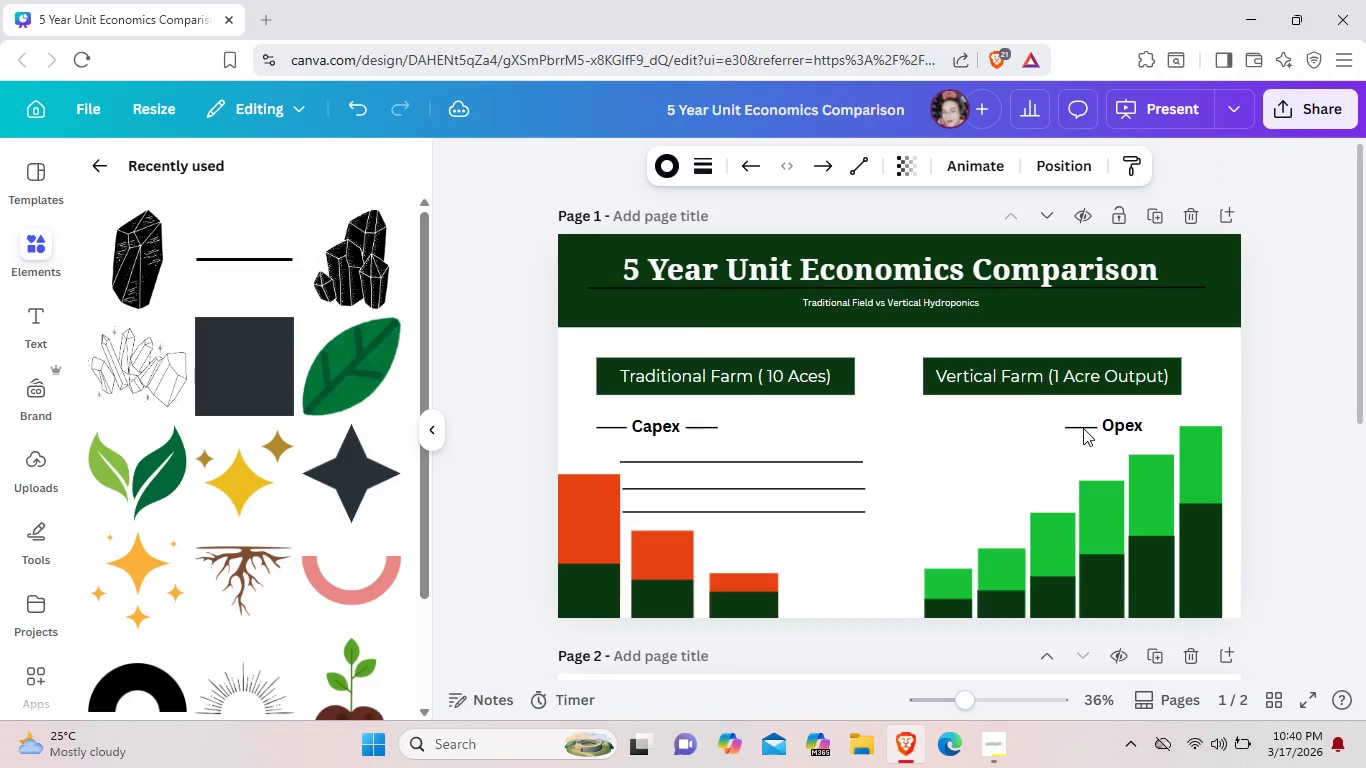 
key(ArrowLeft)
 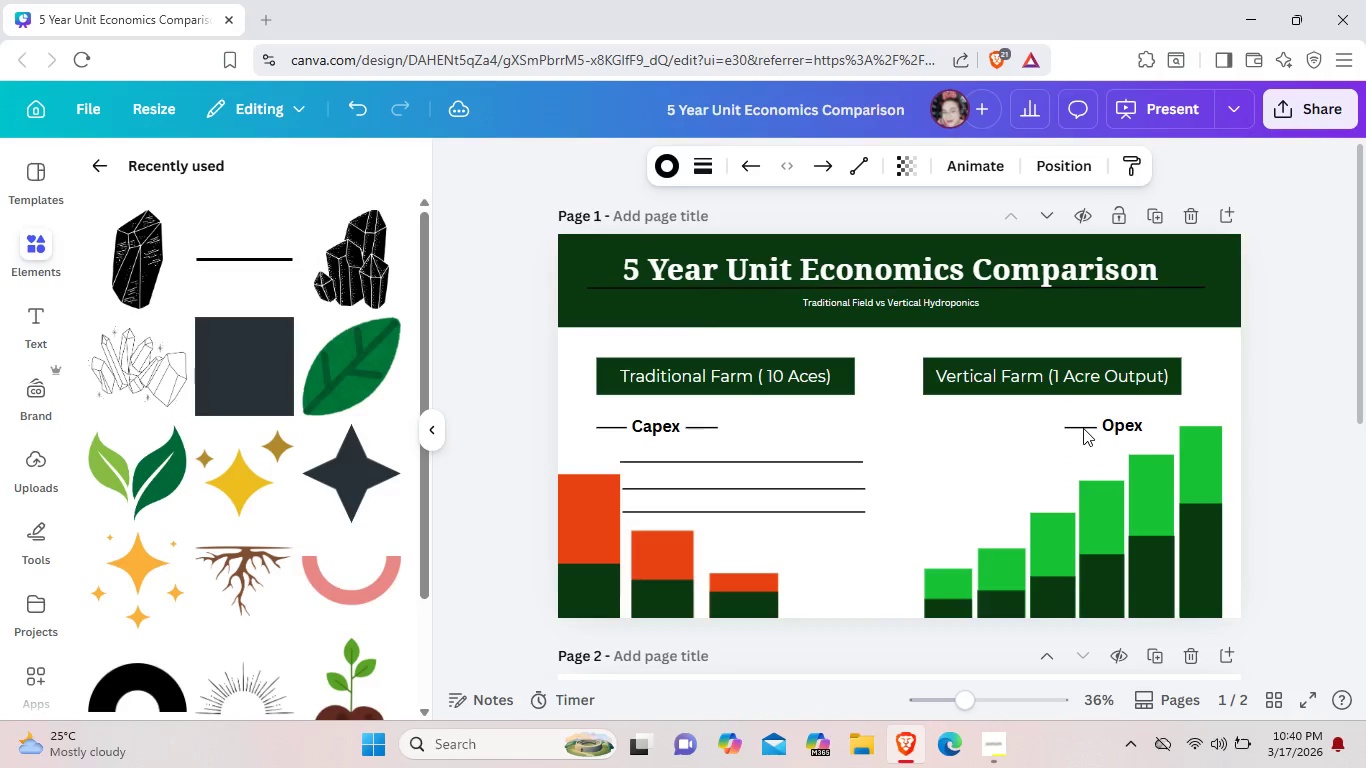 
key(ArrowLeft)
 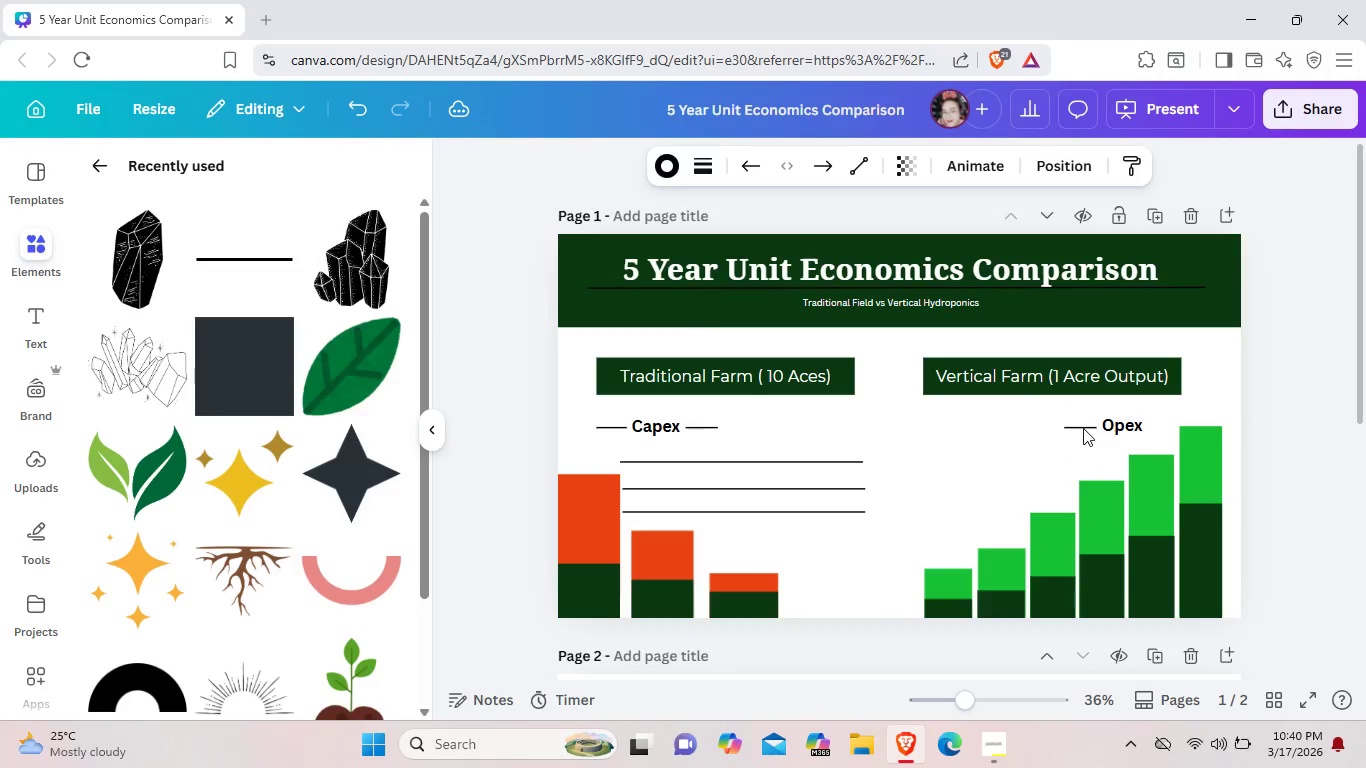 
key(ArrowLeft)
 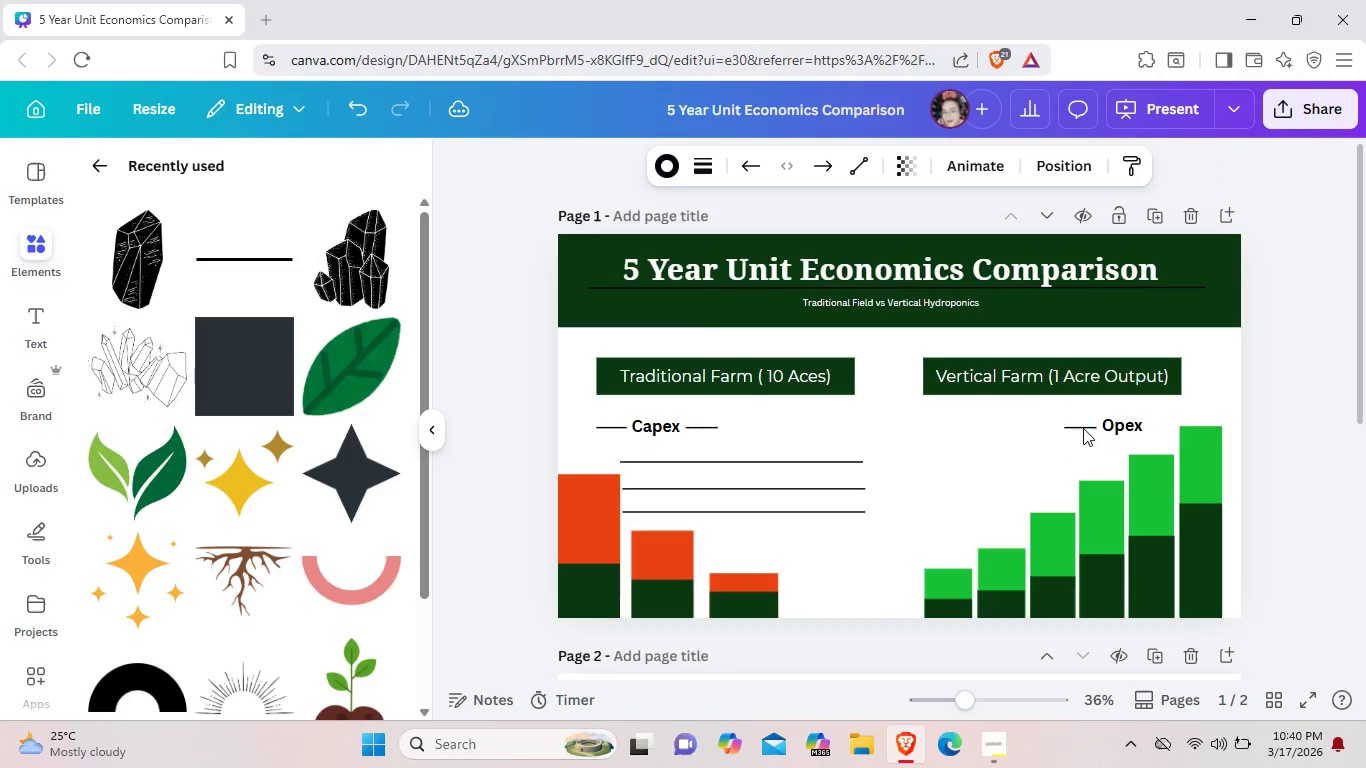 
key(ArrowLeft)
 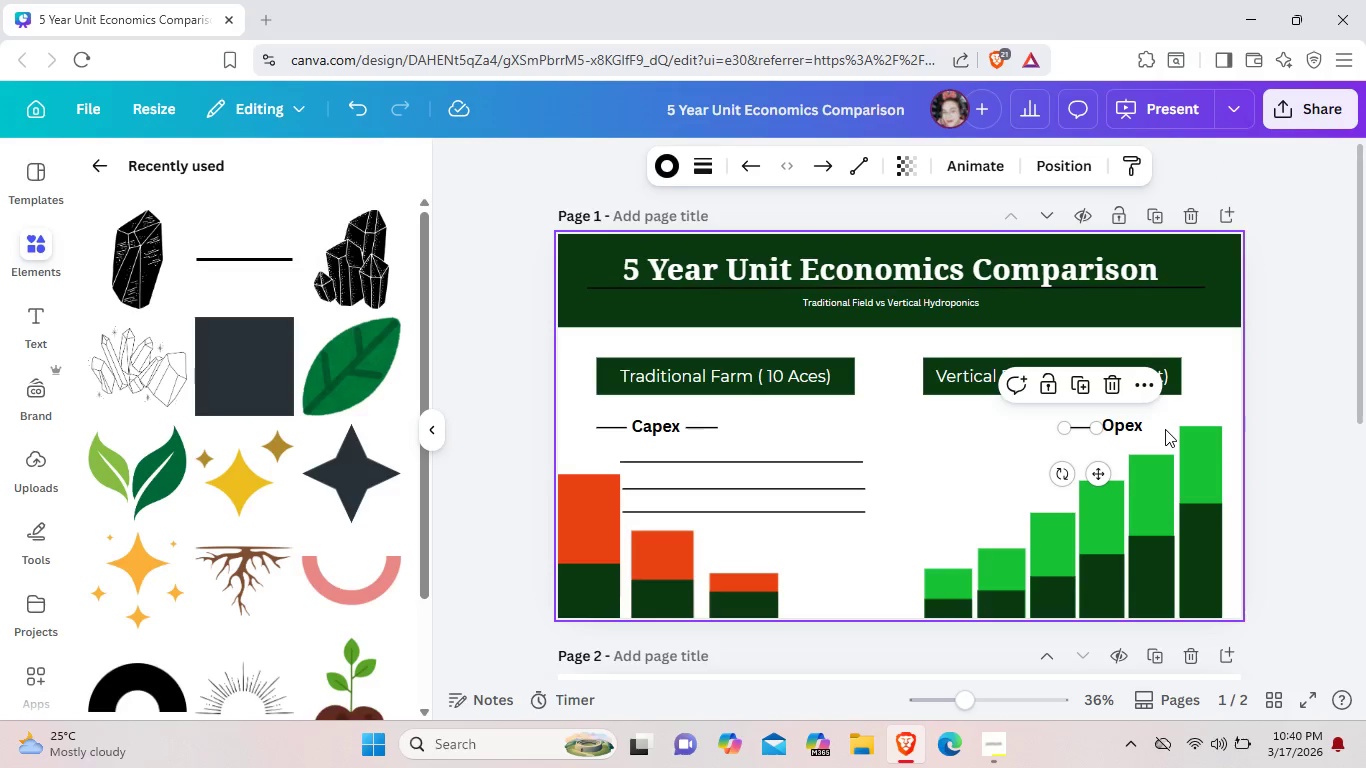 
left_click([1165, 429])
 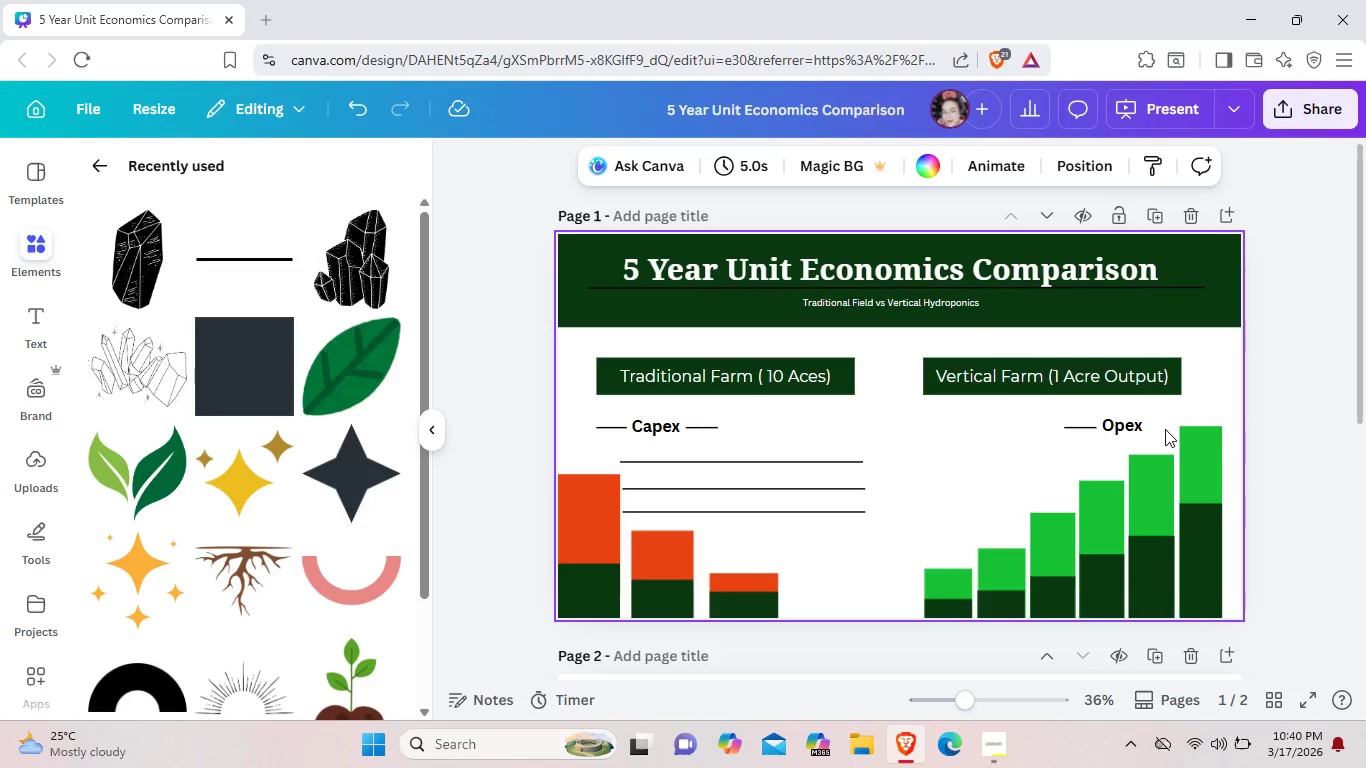 
key(Control+ControlLeft)
 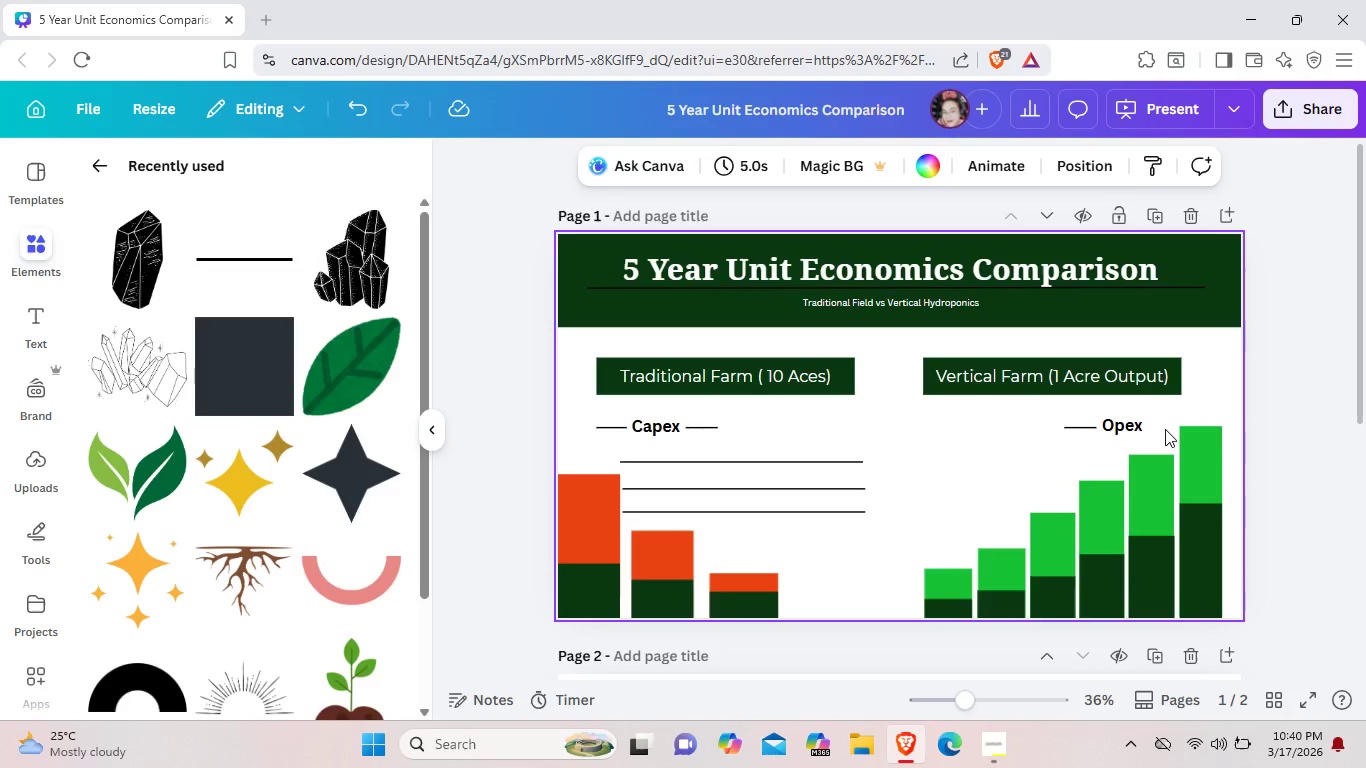 
key(Control+V)
 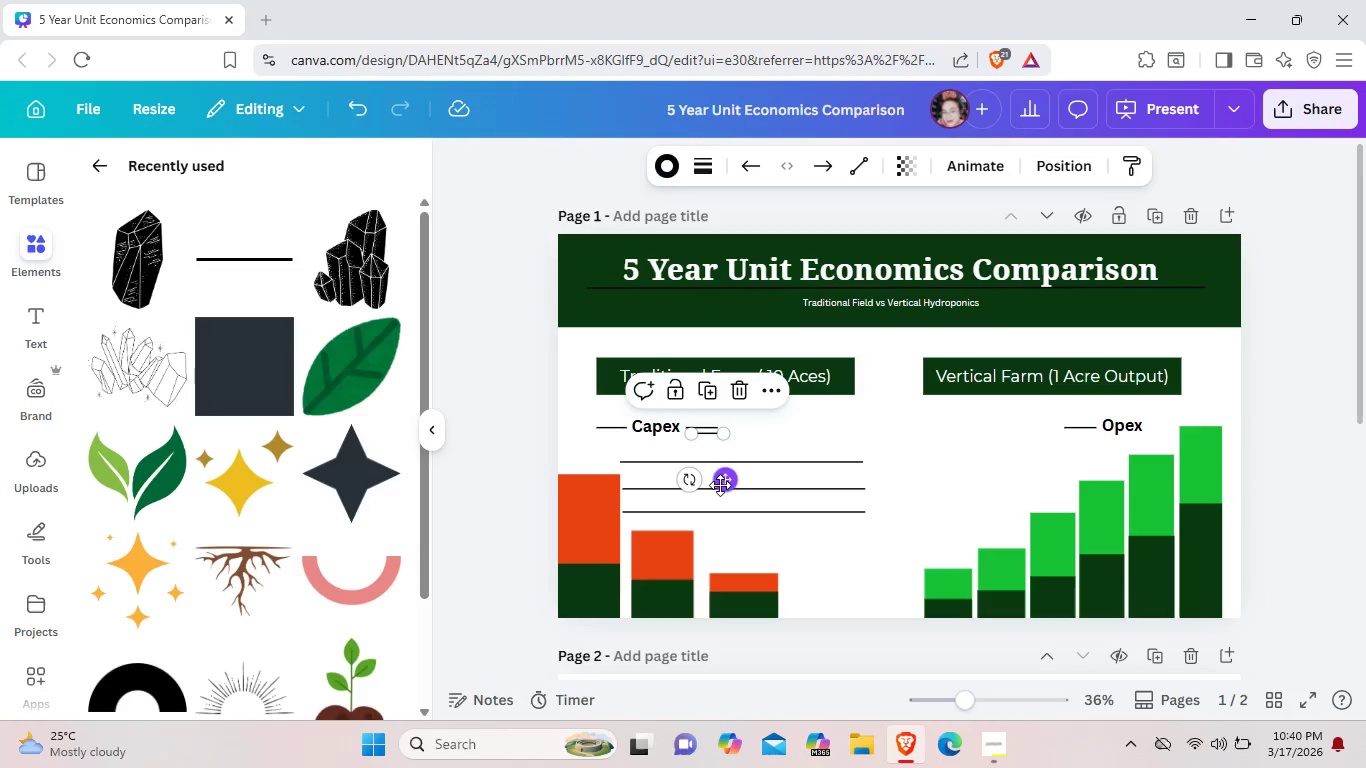 
left_click_drag(start_coordinate=[721, 485], to_coordinate=[1179, 481])
 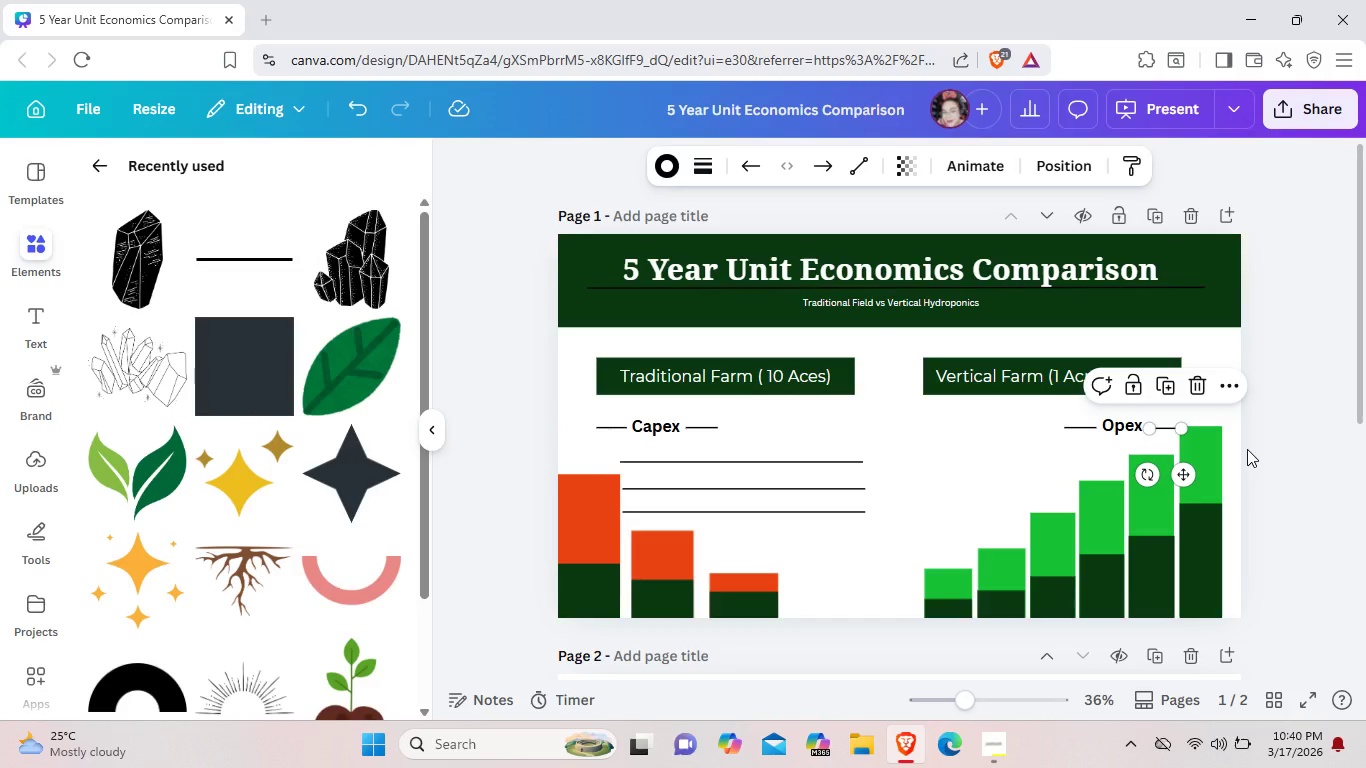 
left_click([1247, 449])
 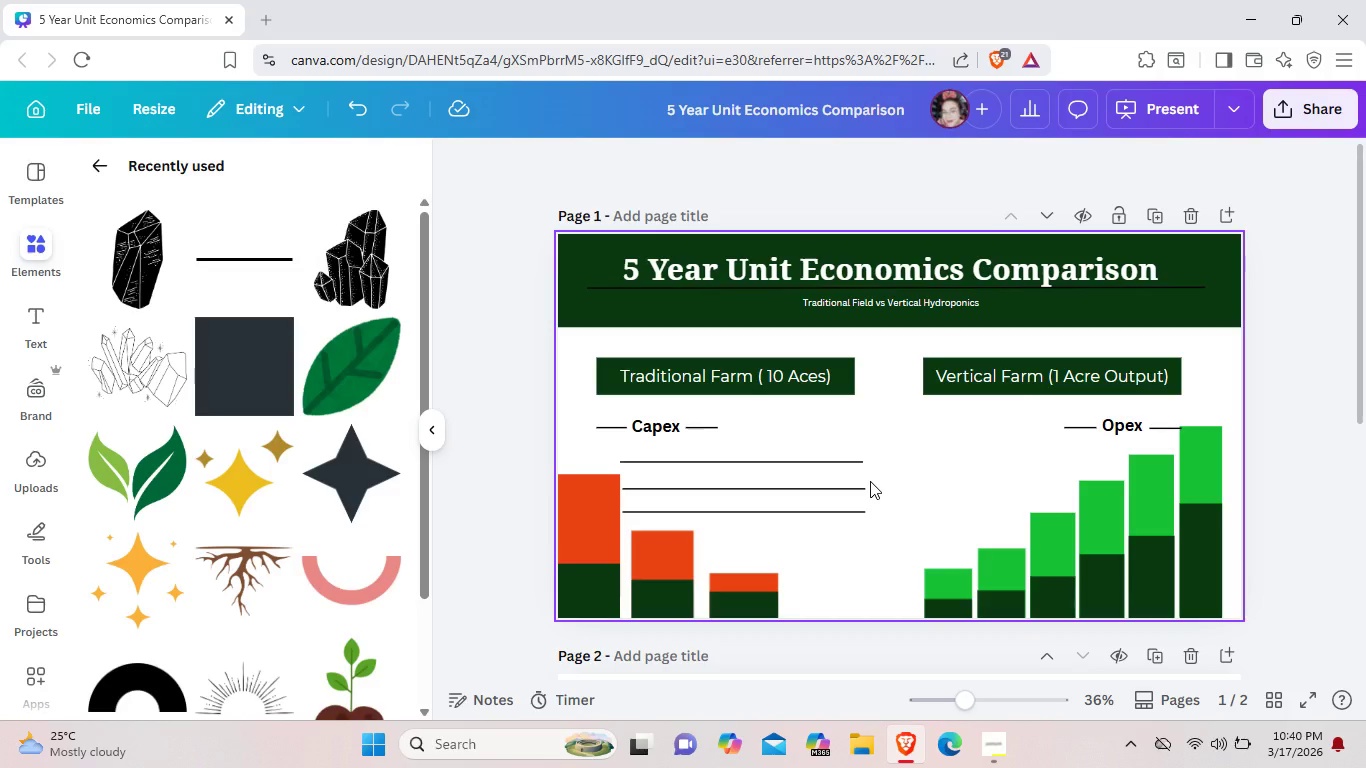 
wait(13.11)
 